 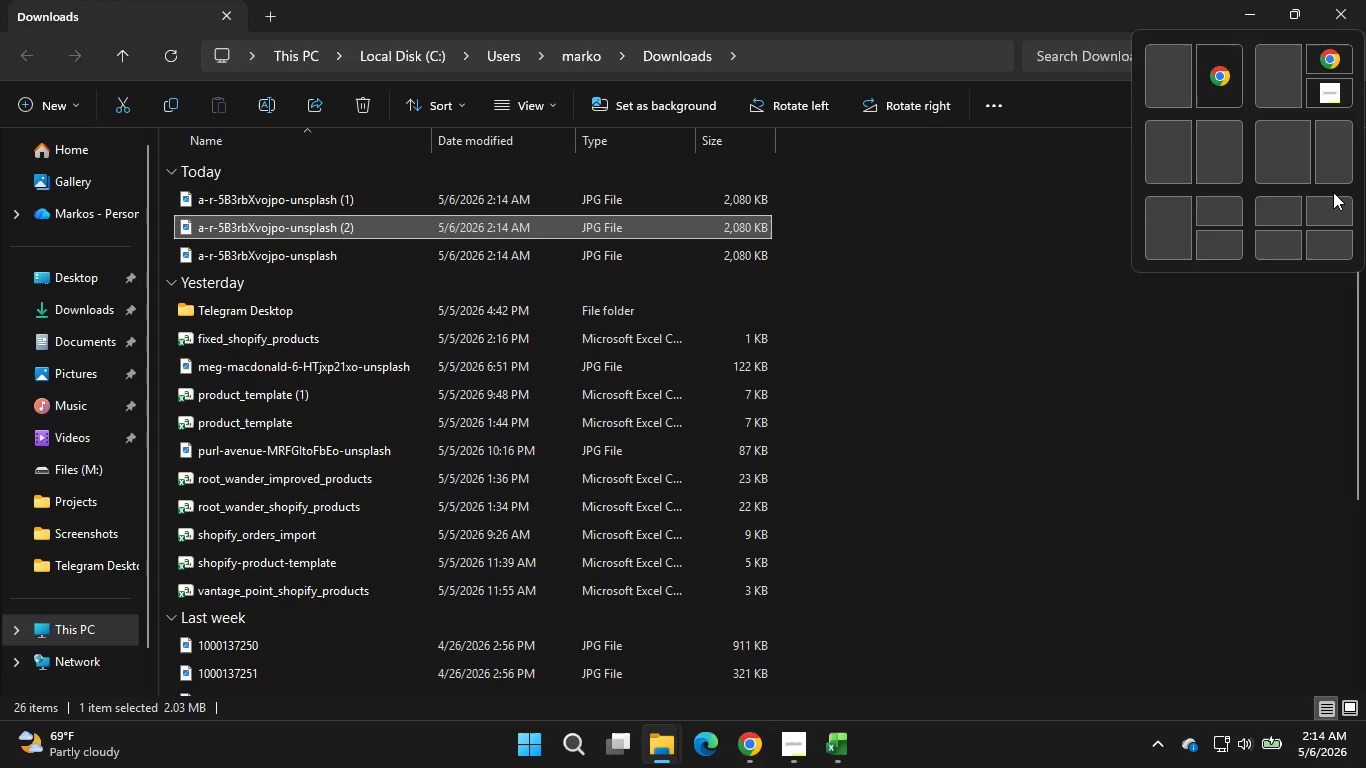 
left_click([1329, 205])
 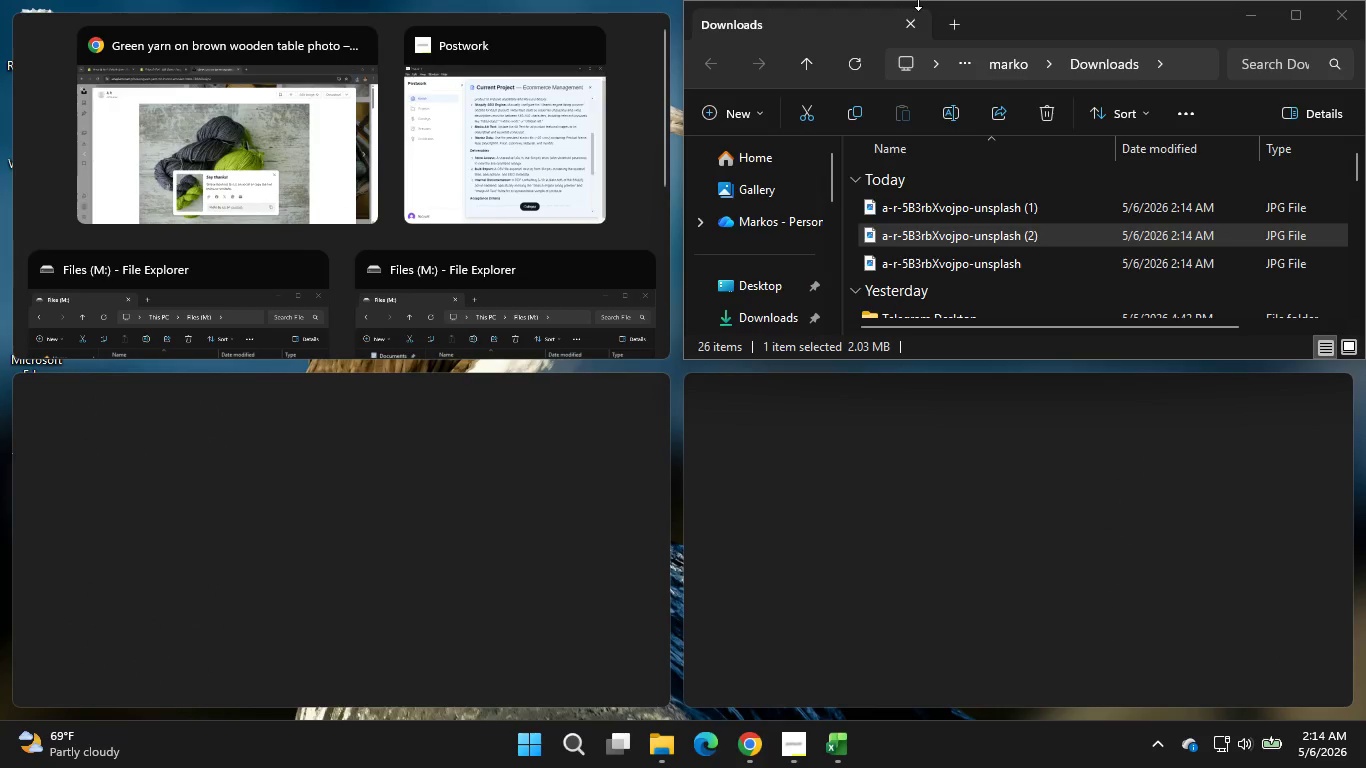 
left_click([1023, 17])
 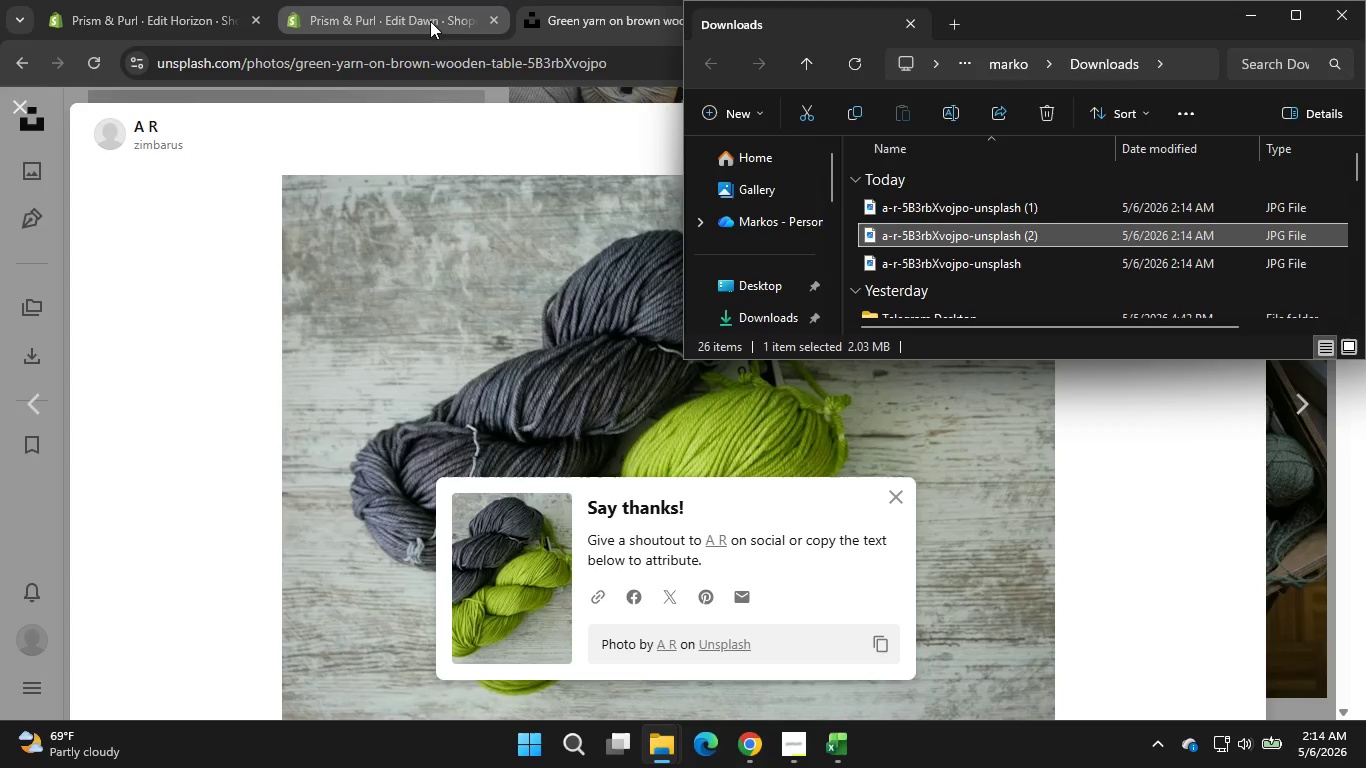 
left_click([401, 19])
 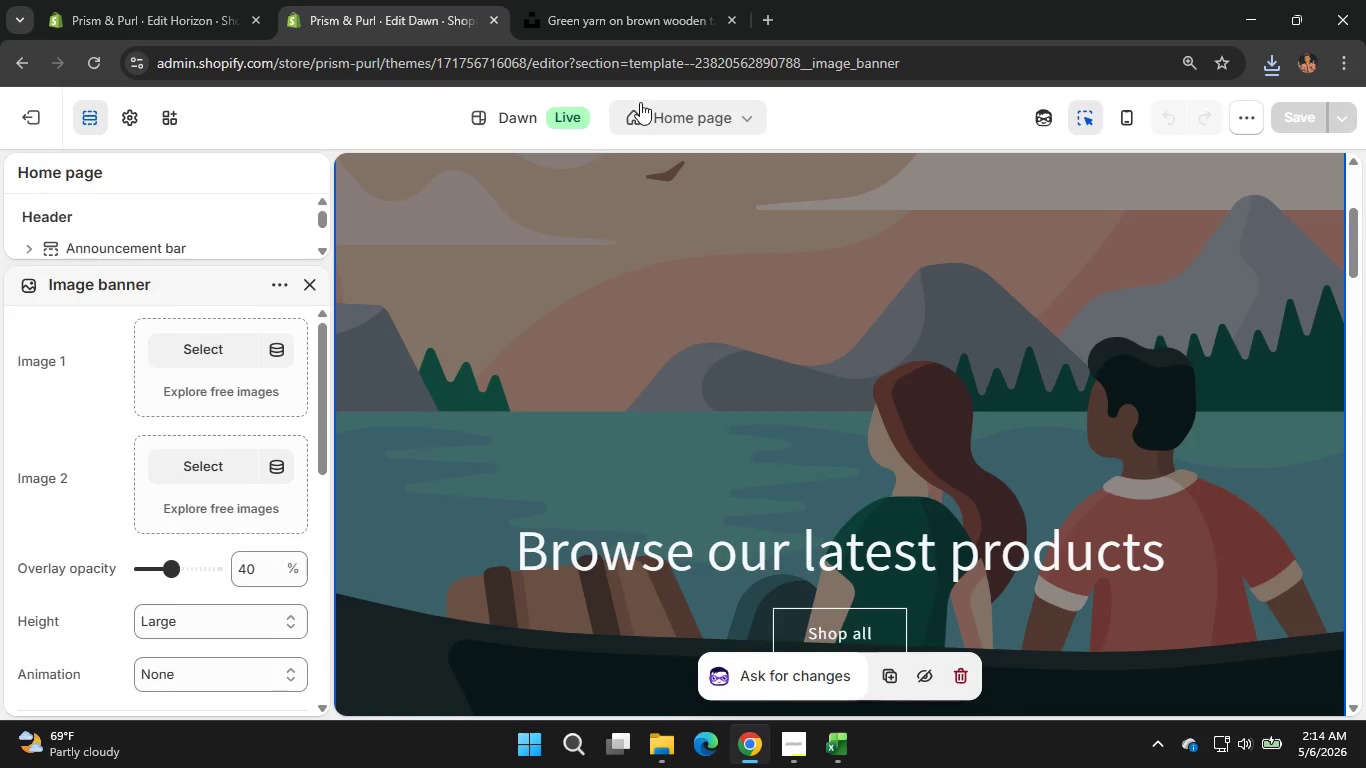 
left_click([488, 229])
 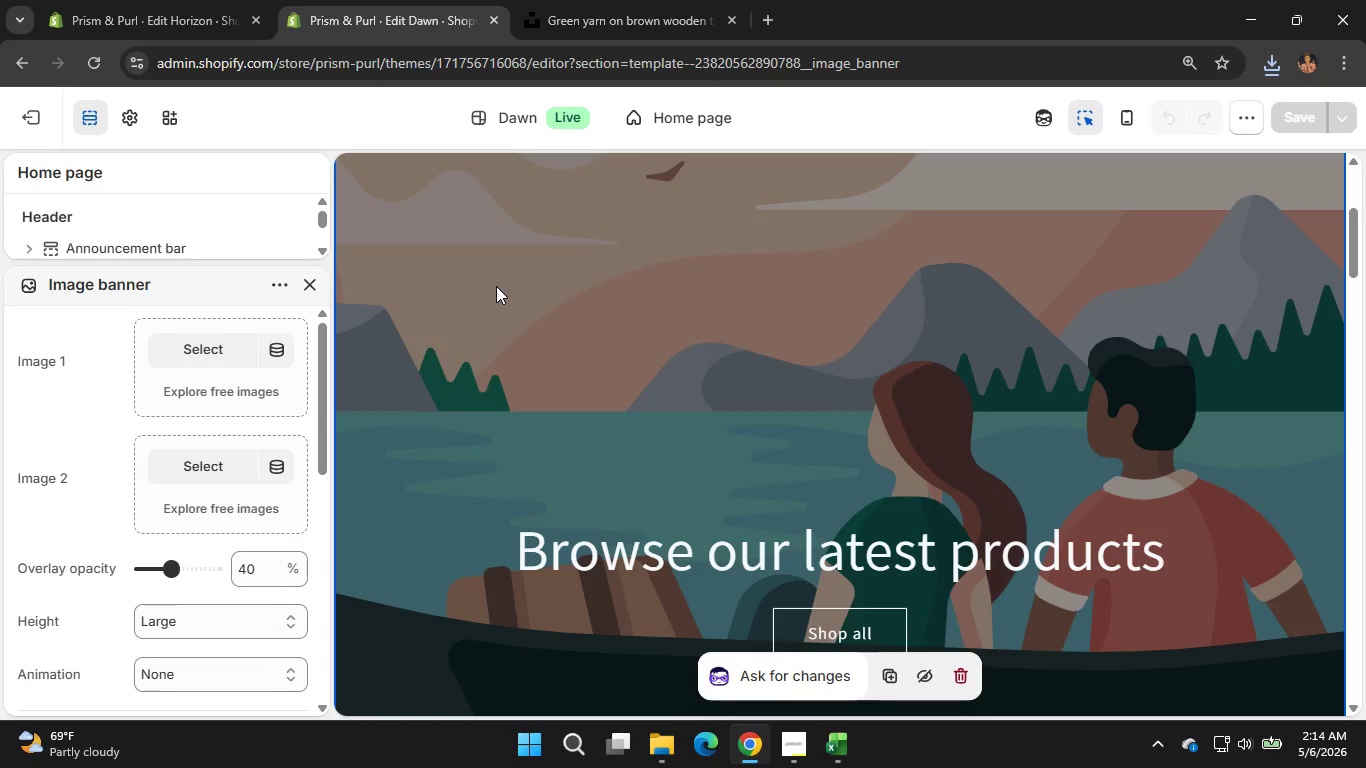 
left_click([201, 346])
 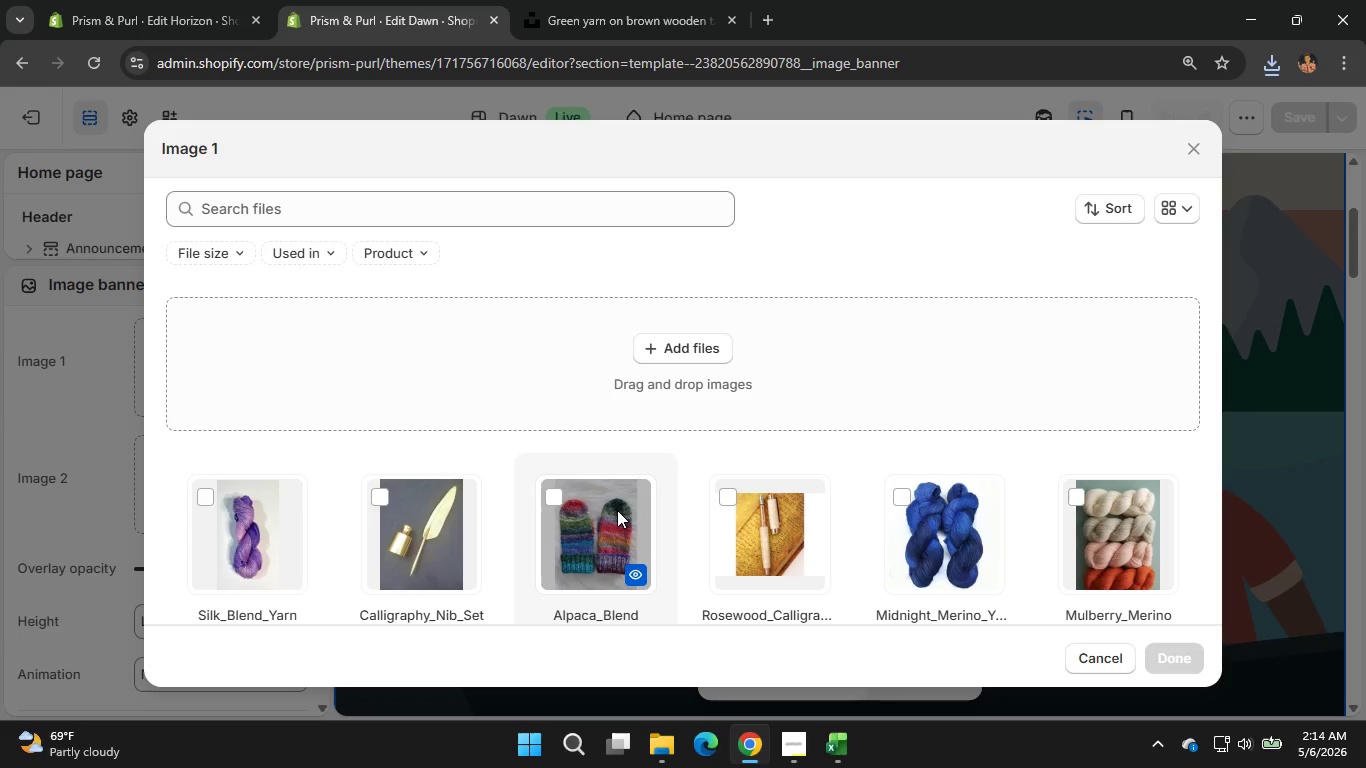 
left_click([659, 732])
 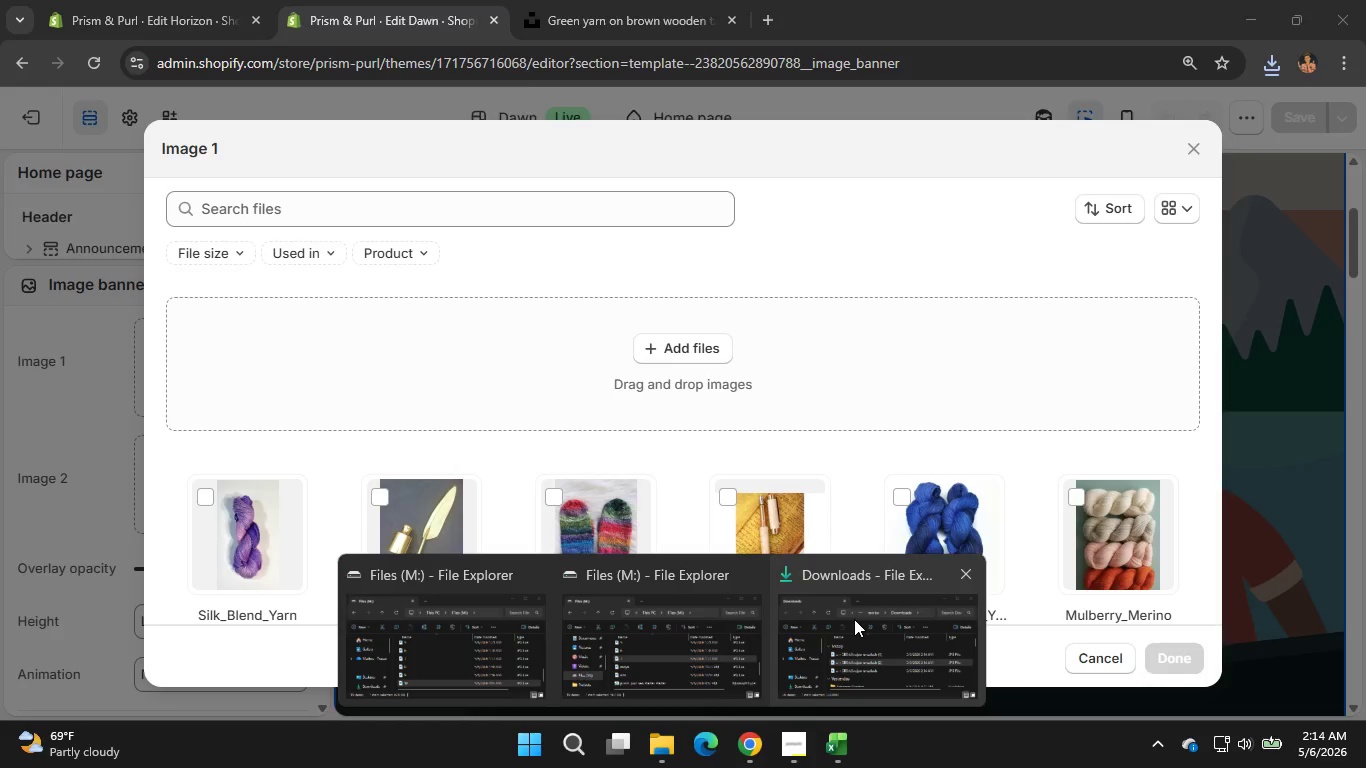 
left_click([859, 613])
 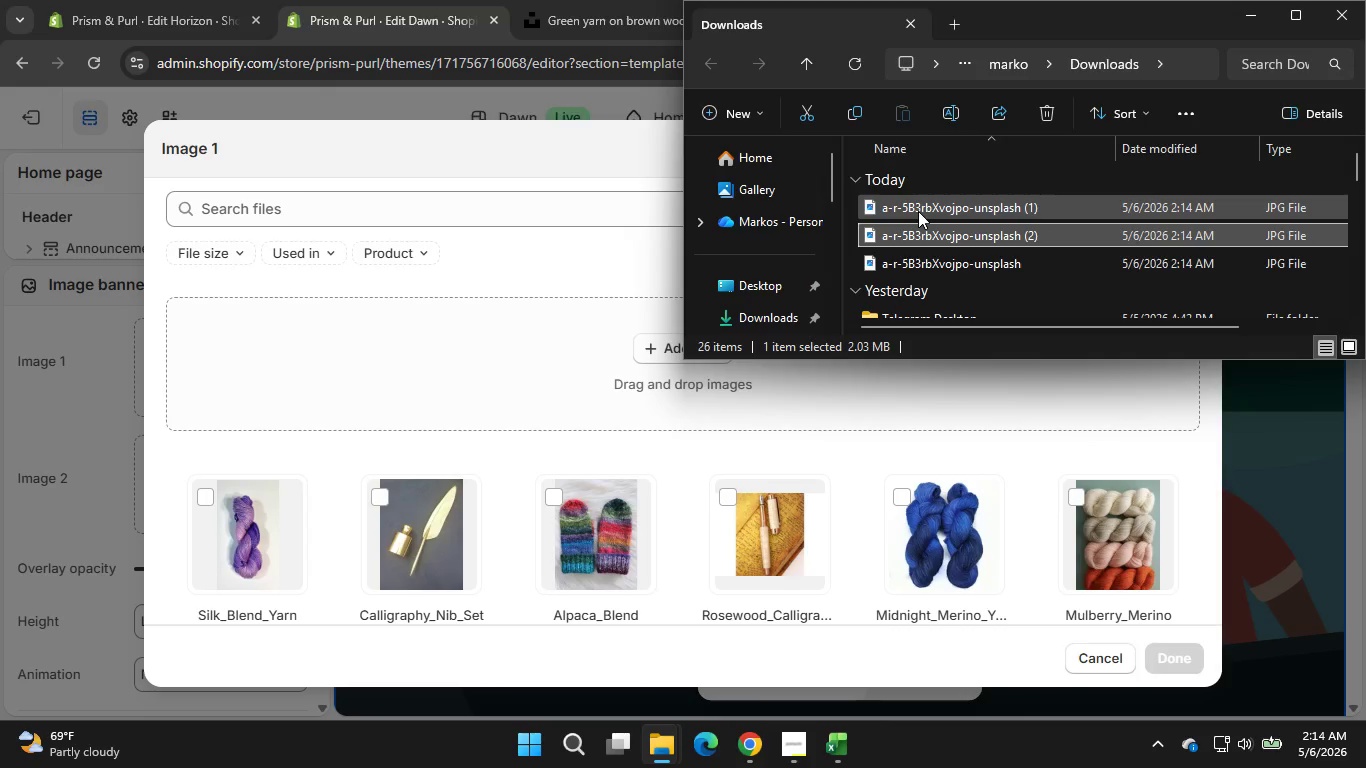 
left_click_drag(start_coordinate=[918, 209], to_coordinate=[481, 377])
 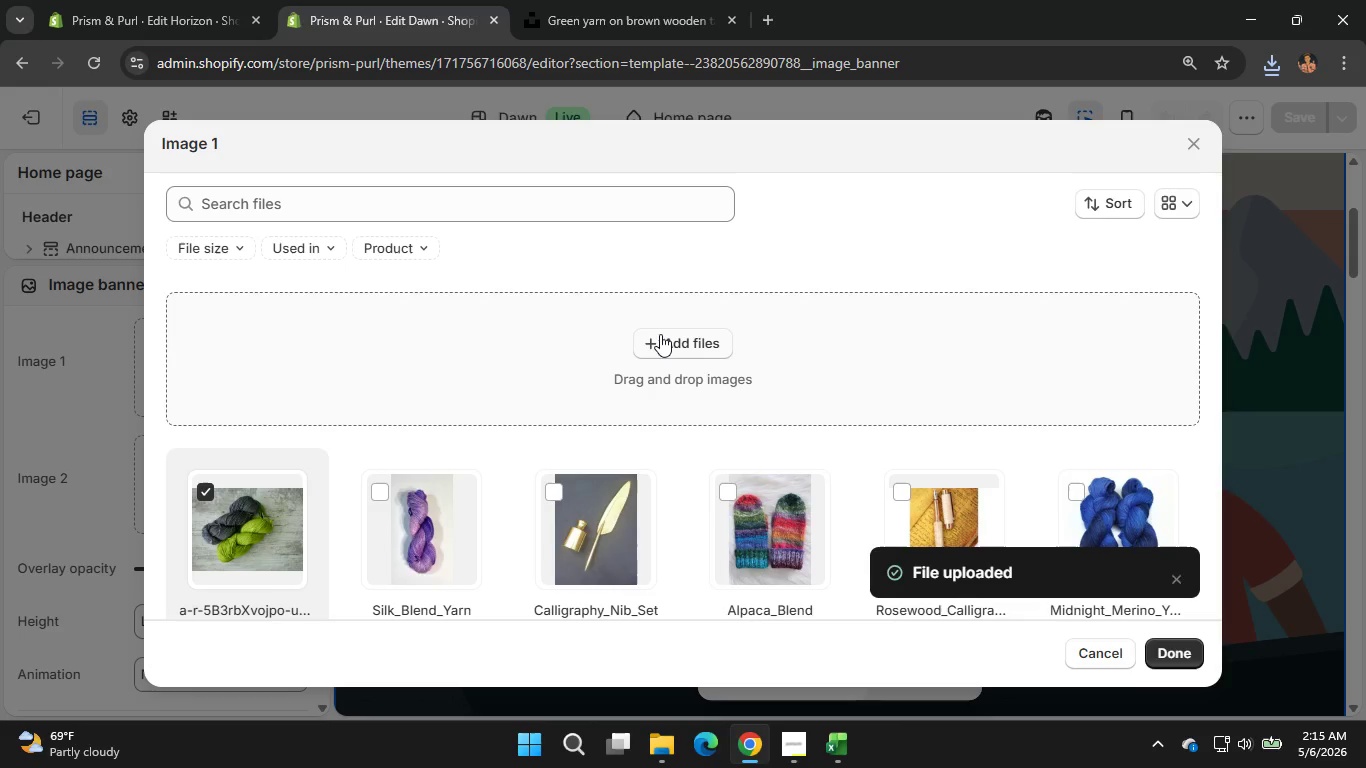 
wait(15.91)
 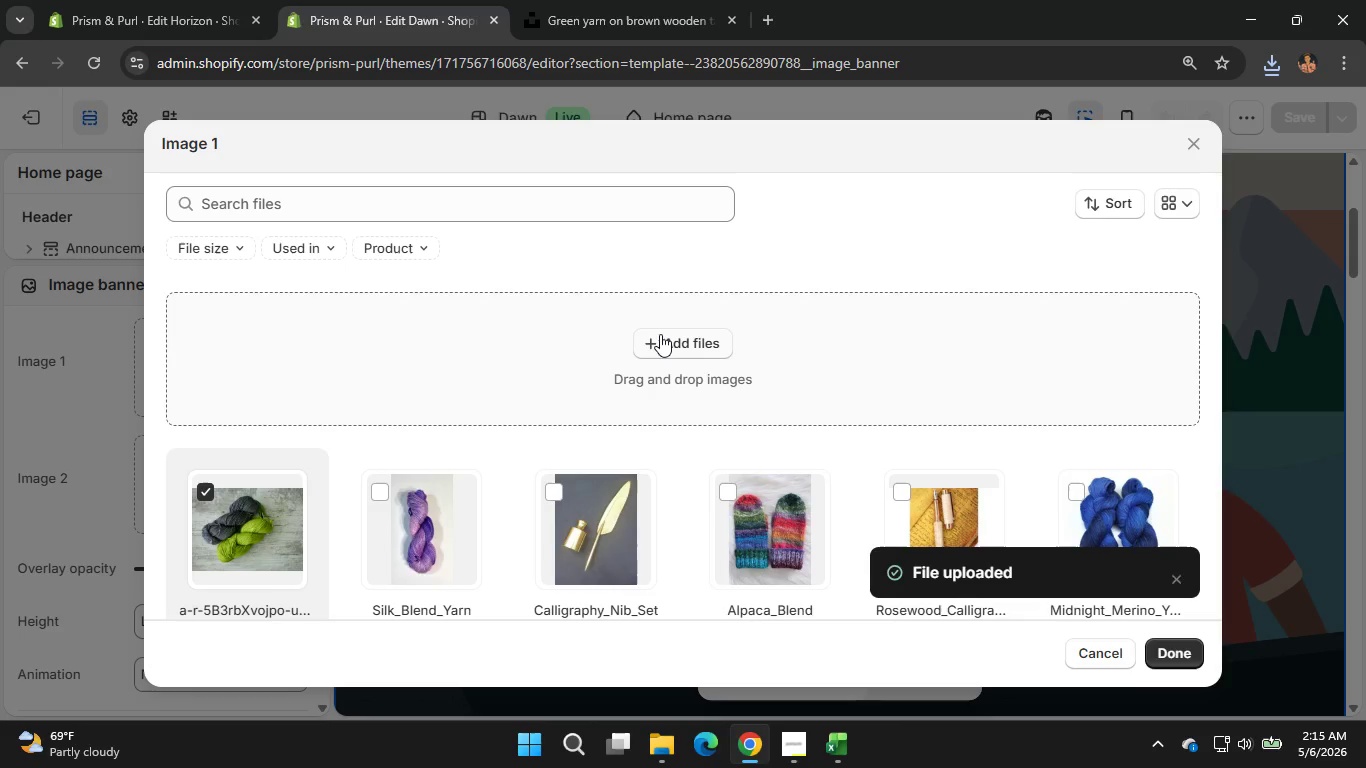 
left_click([1182, 648])
 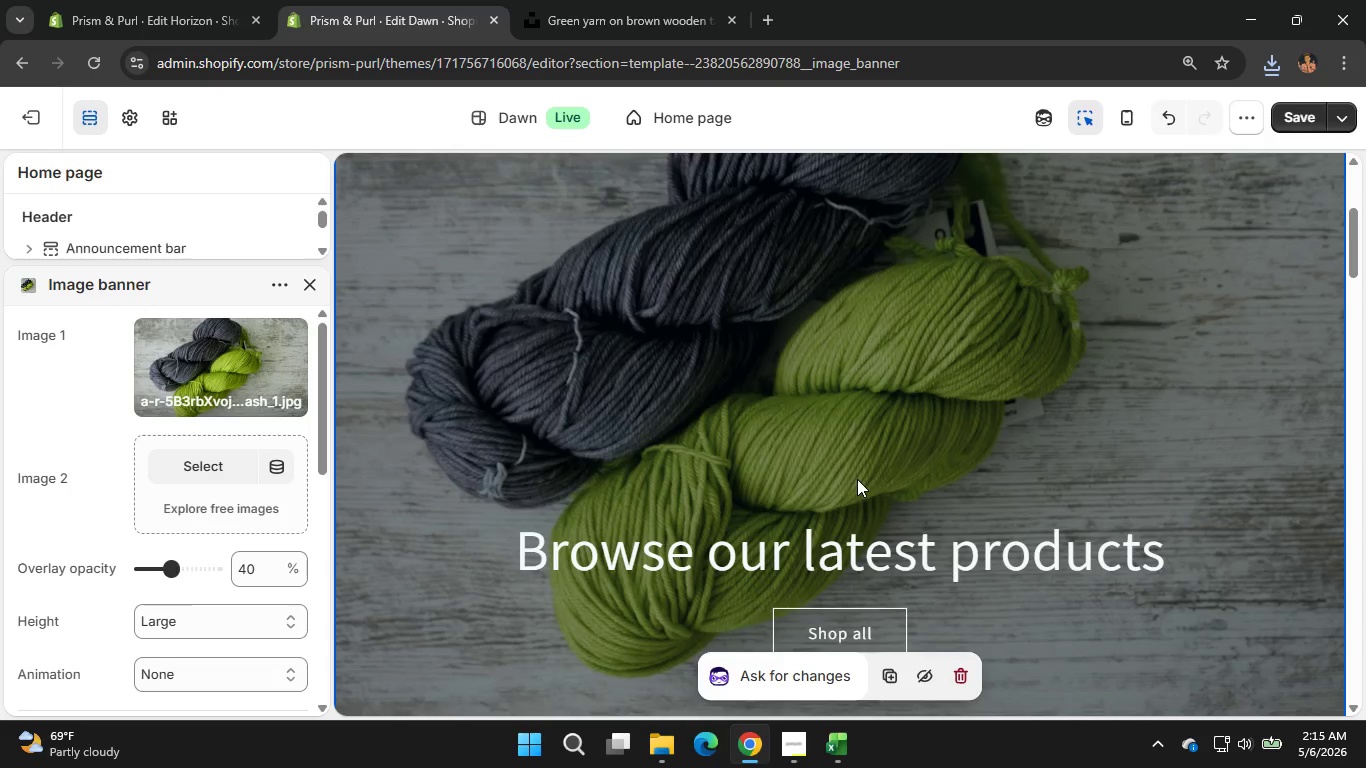 
wait(7.22)
 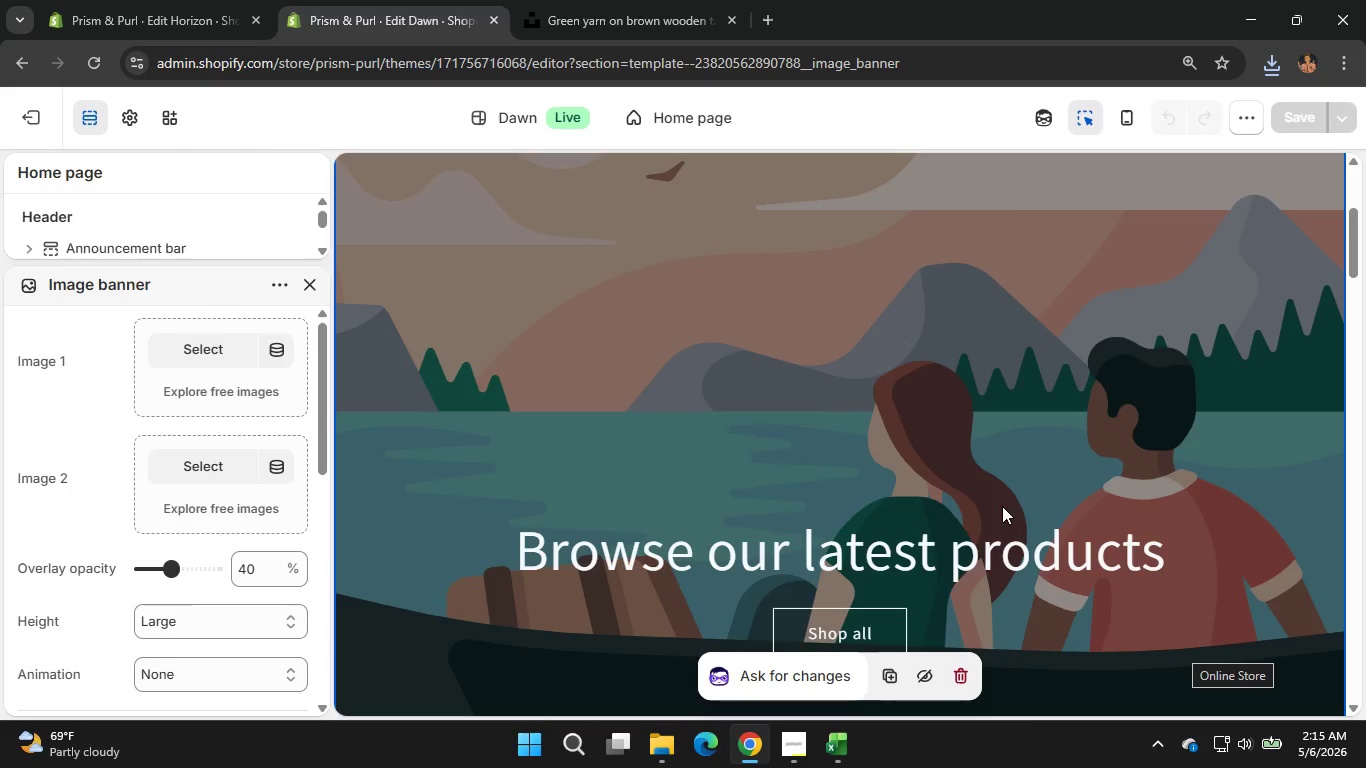 
scroll: coordinate [1009, 504], scroll_direction: down, amount: 1.0
 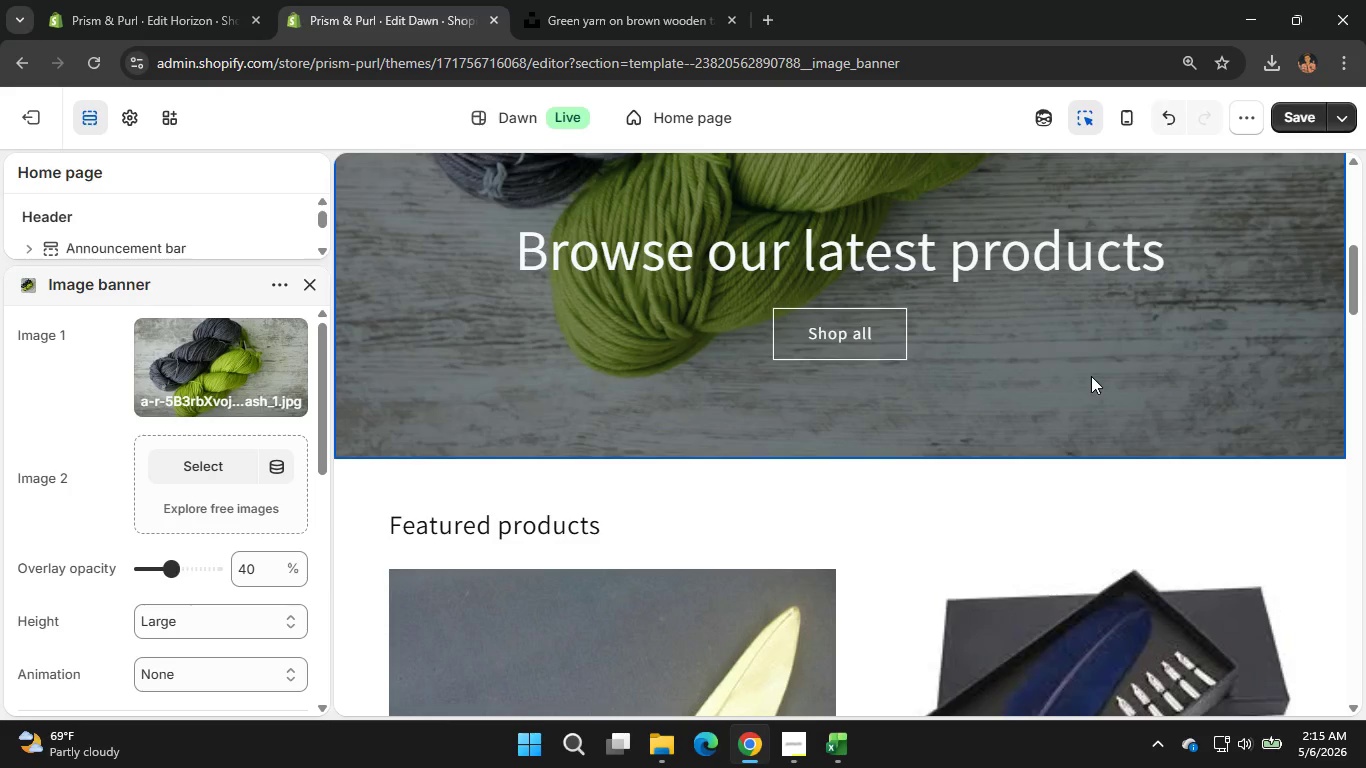 
scroll: coordinate [1091, 376], scroll_direction: none, amount: 0.0
 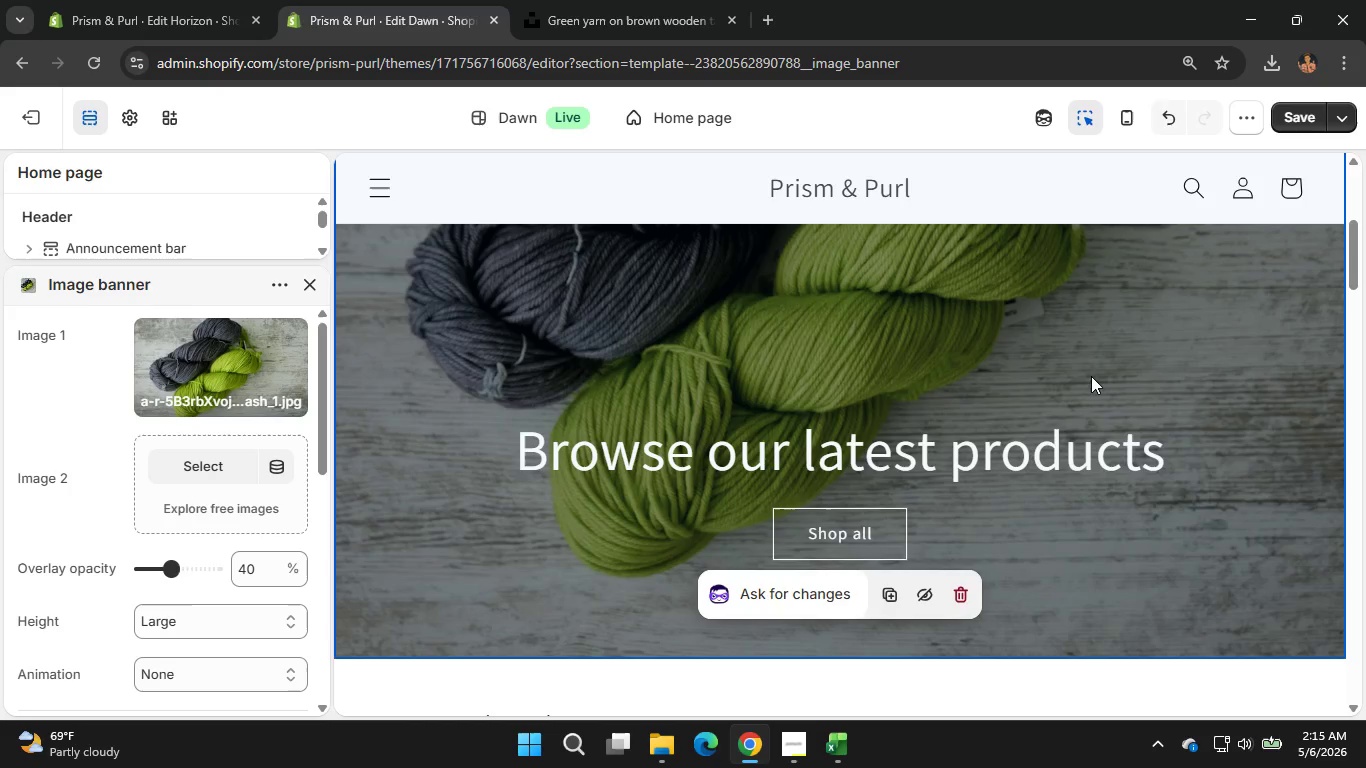 
scroll: coordinate [1091, 376], scroll_direction: up, amount: 3.0
 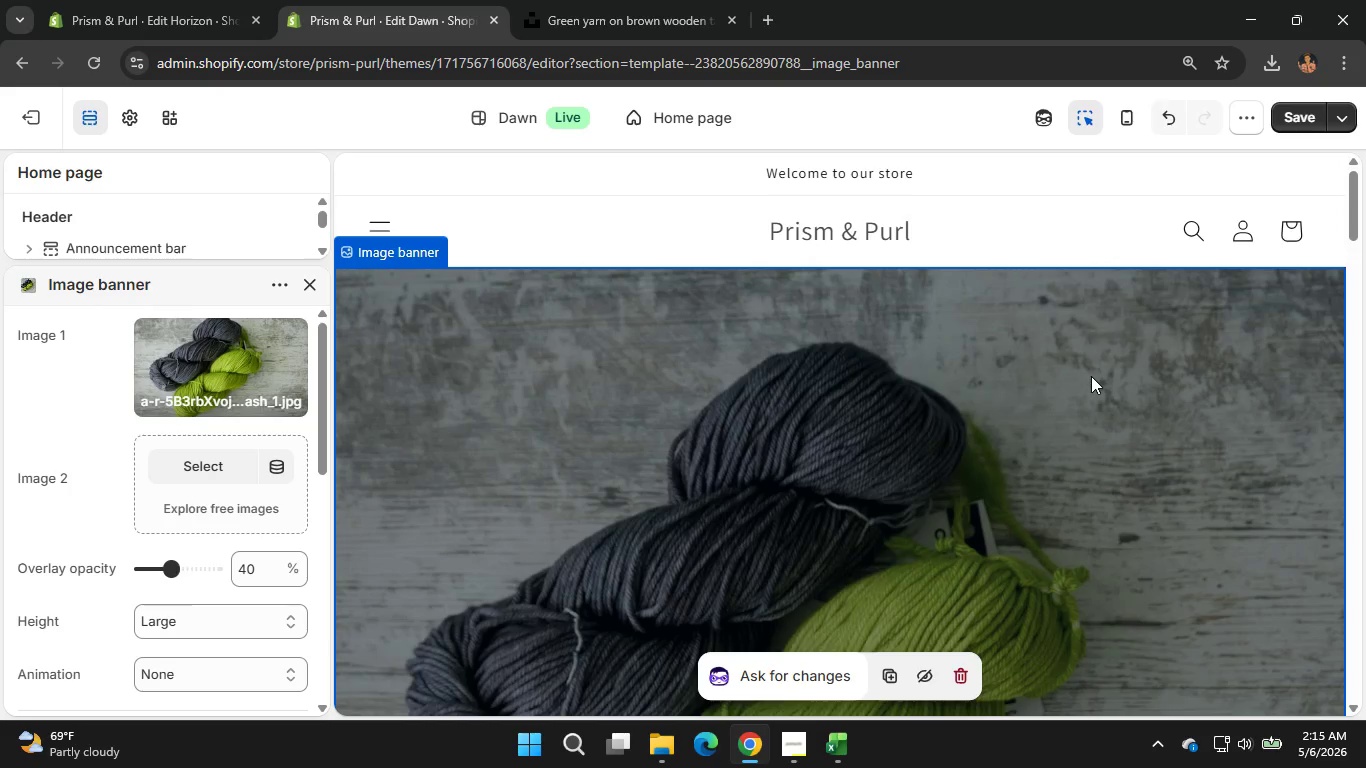 
scroll: coordinate [1091, 376], scroll_direction: none, amount: 0.0
 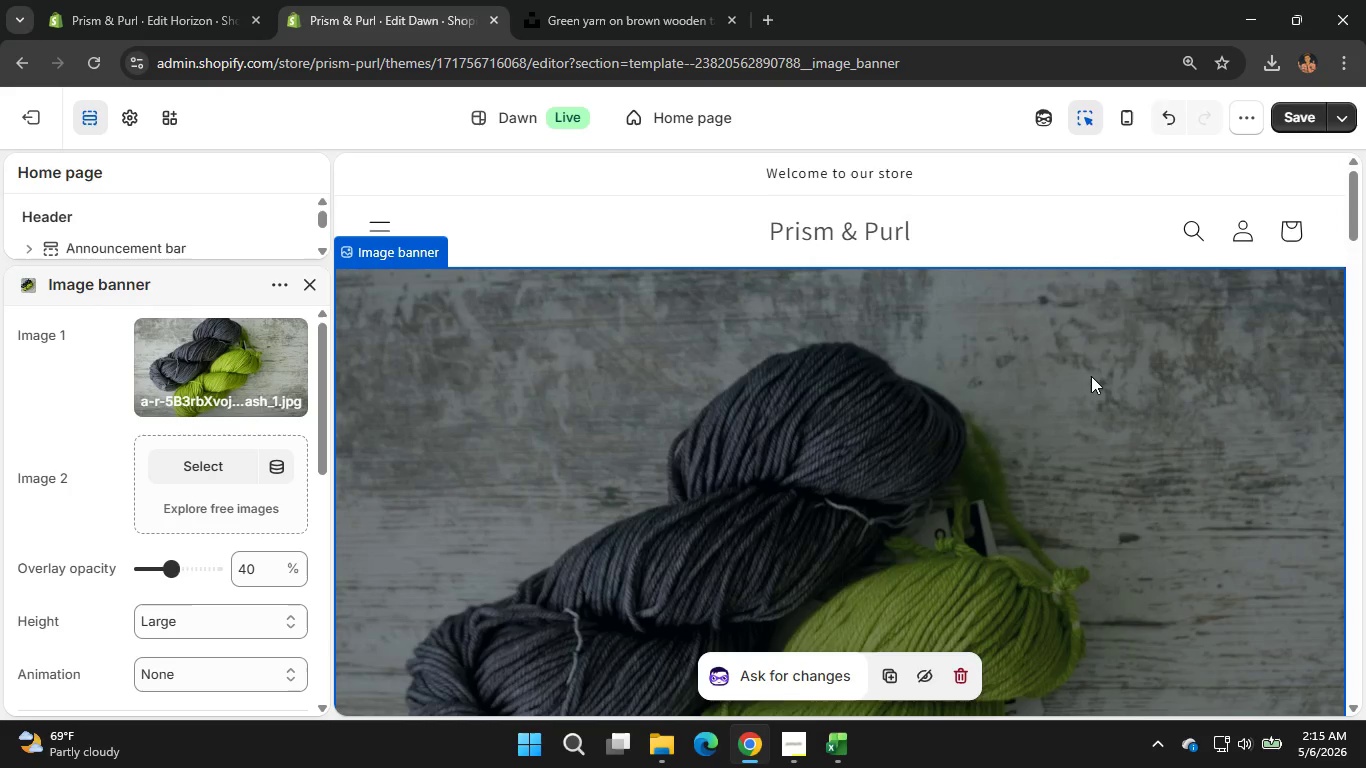 
scroll: coordinate [1091, 376], scroll_direction: down, amount: 3.0
 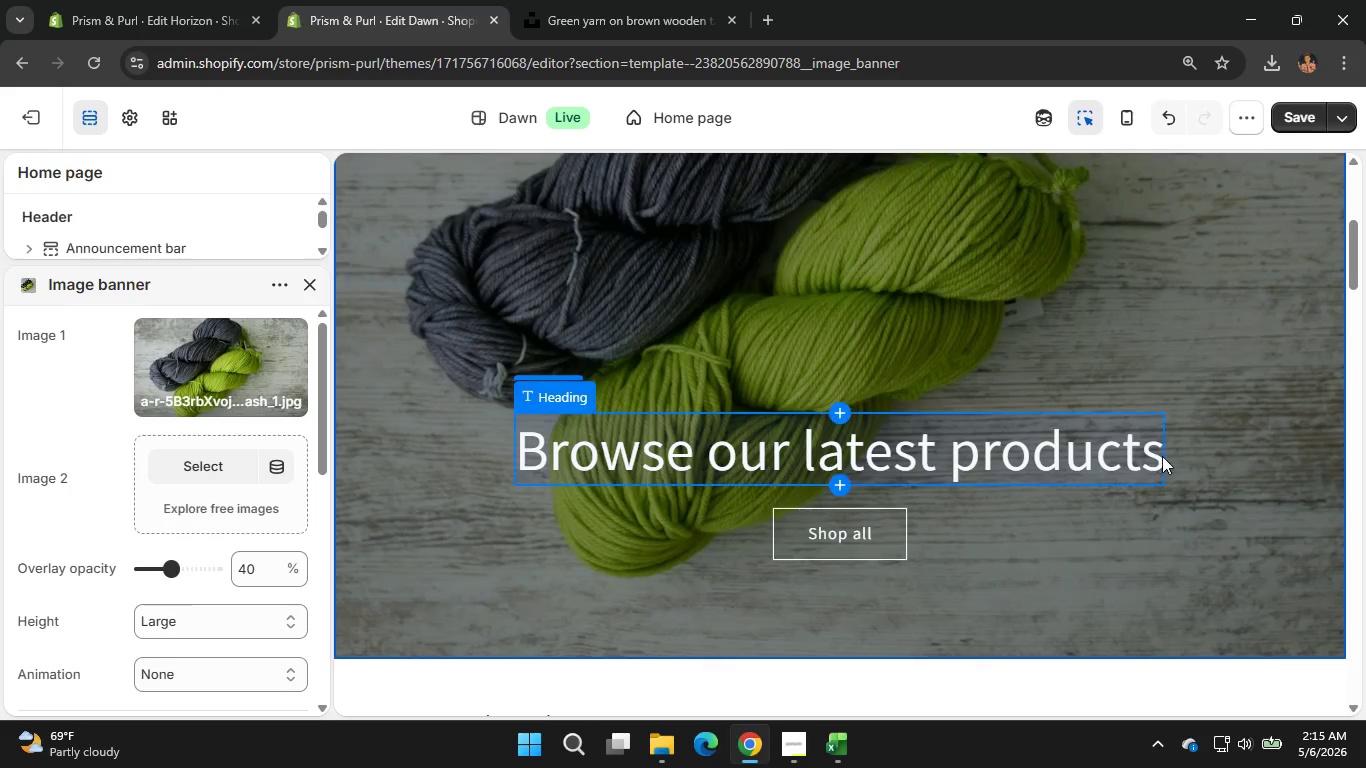 
double_click([1158, 457])
 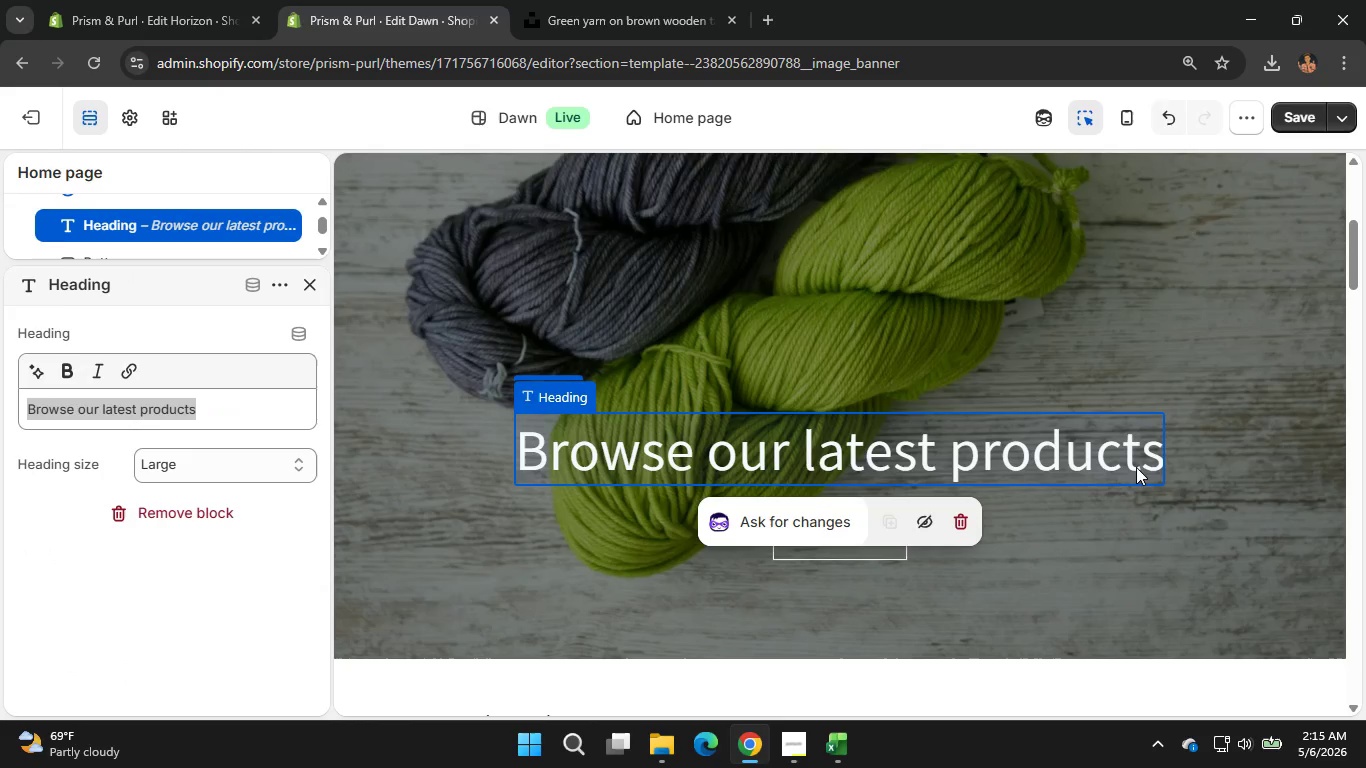 
wait(5.64)
 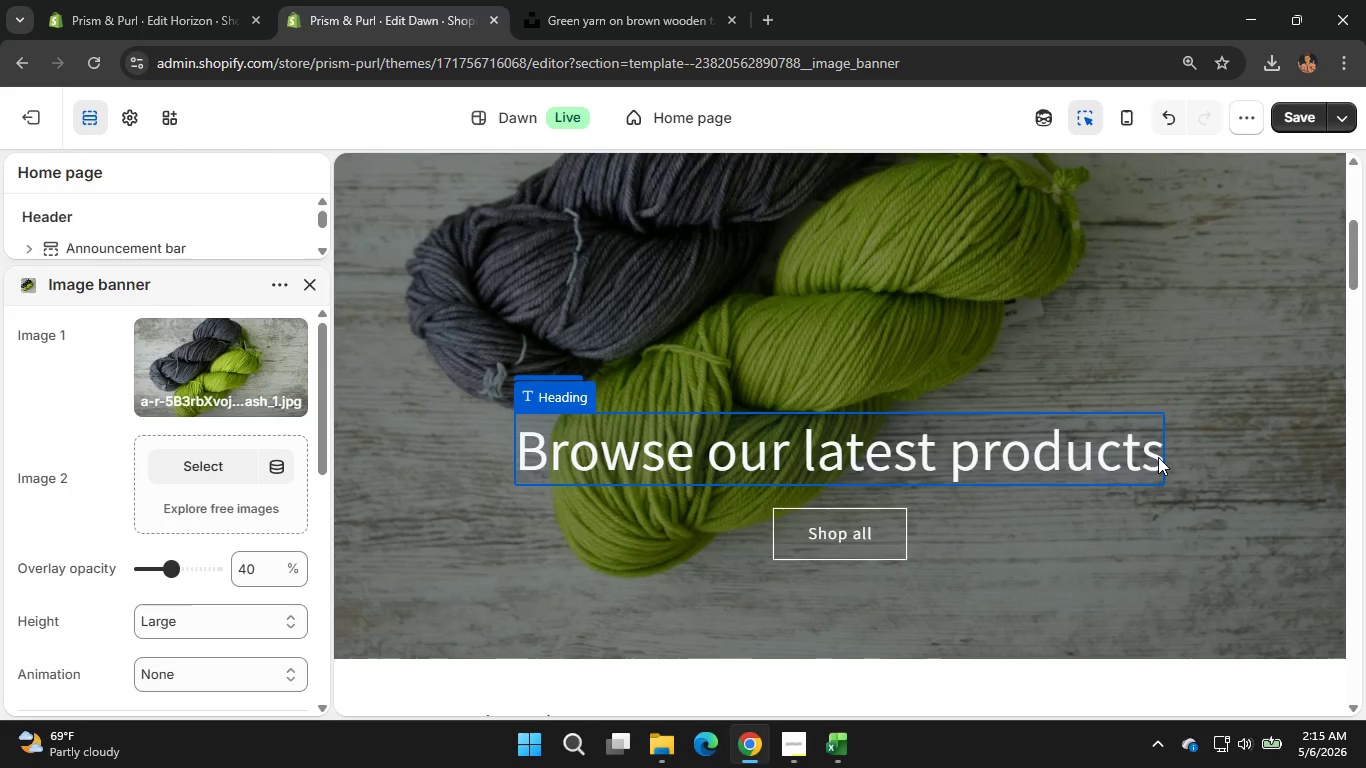 
key(Shift+G)
 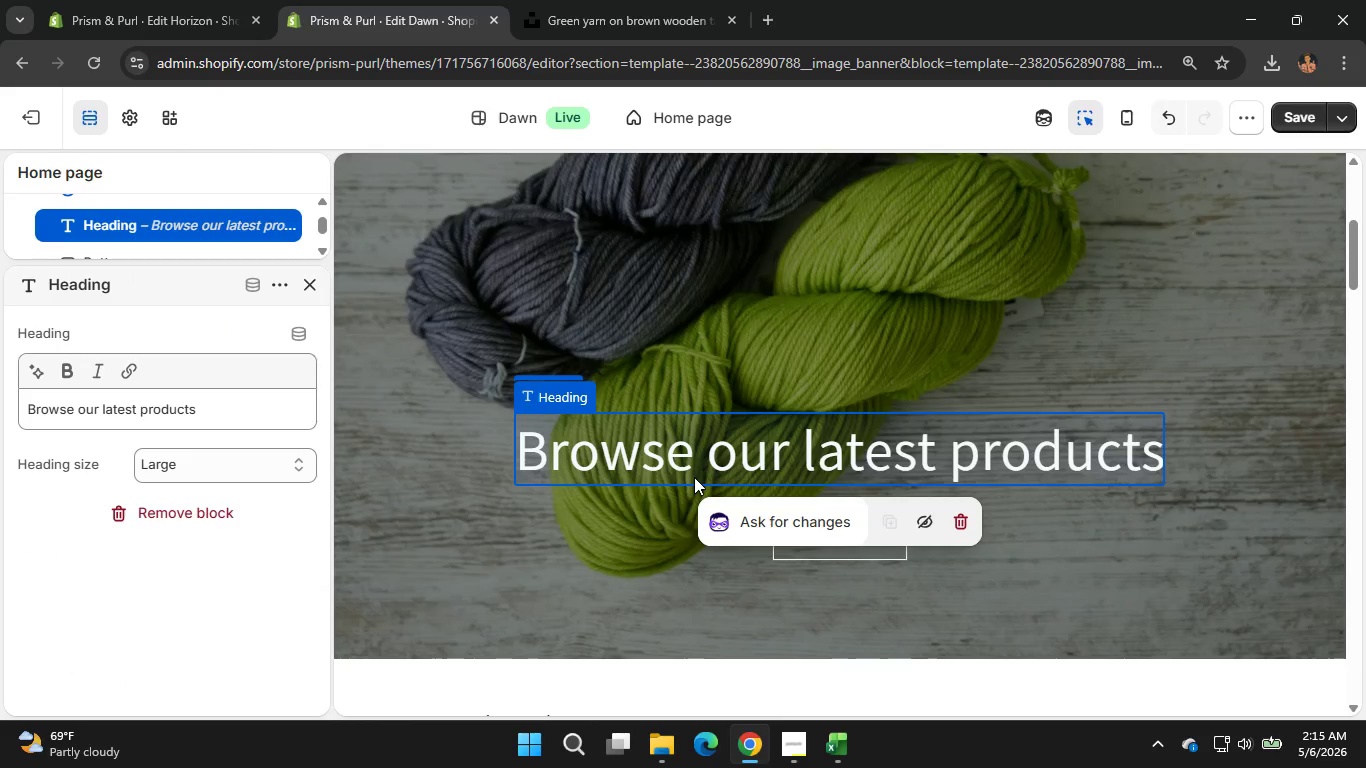 
double_click([261, 400])
 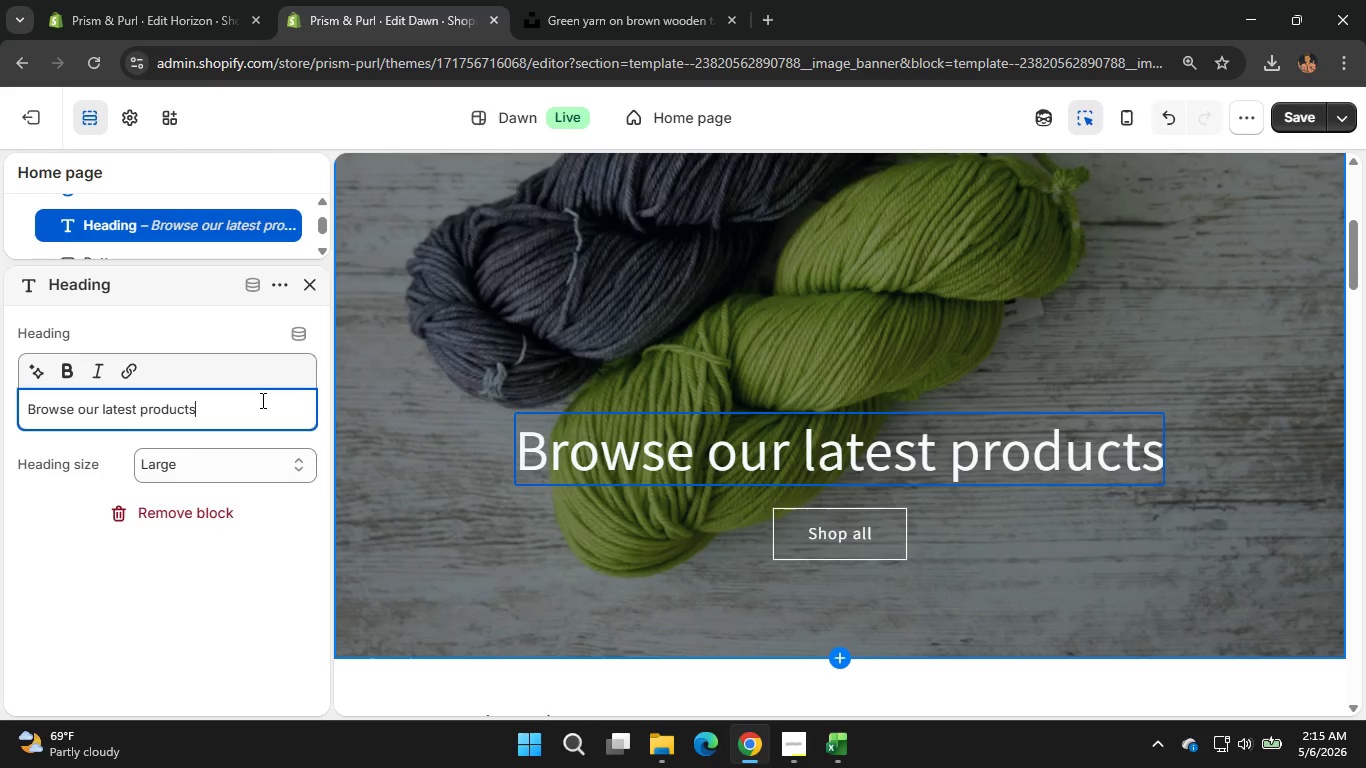 
hold_key(key=Backspace, duration=1.5)
 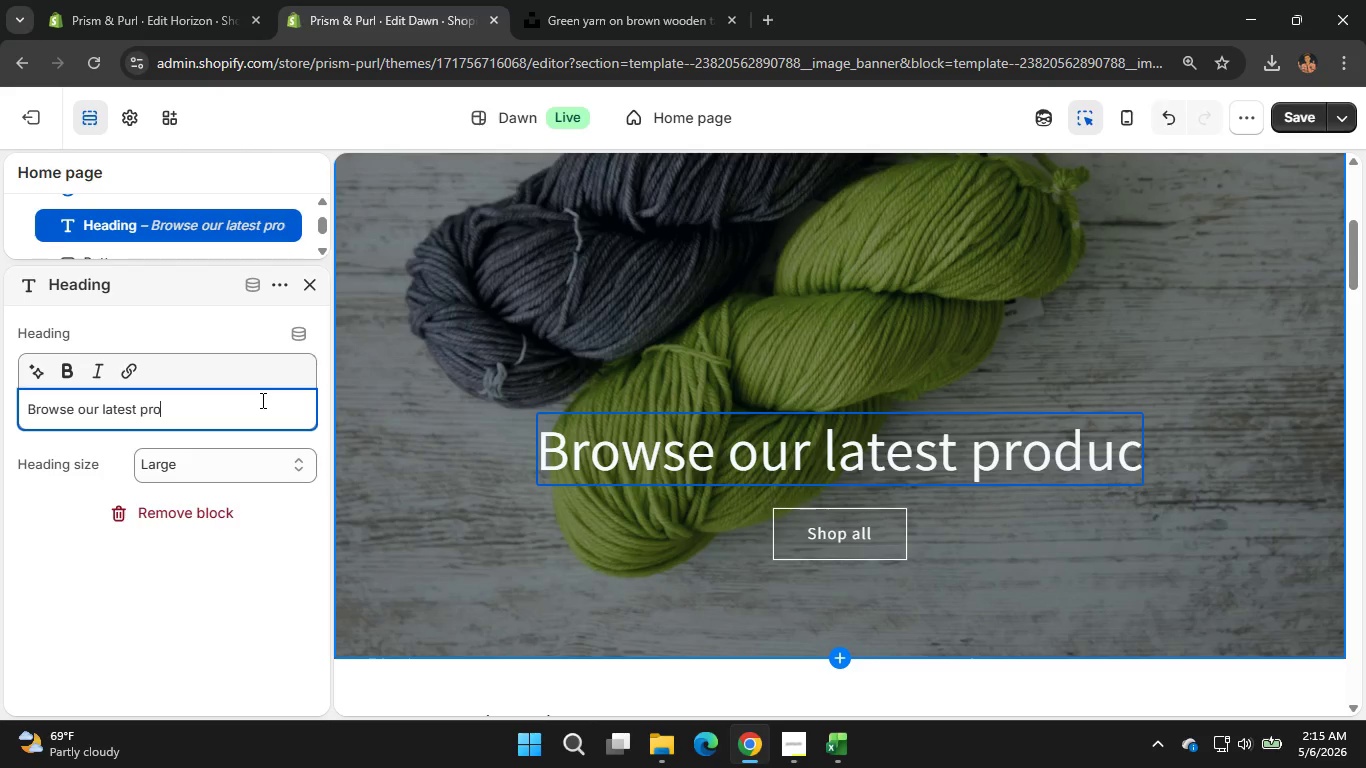 
hold_key(key=Backspace, duration=0.91)
 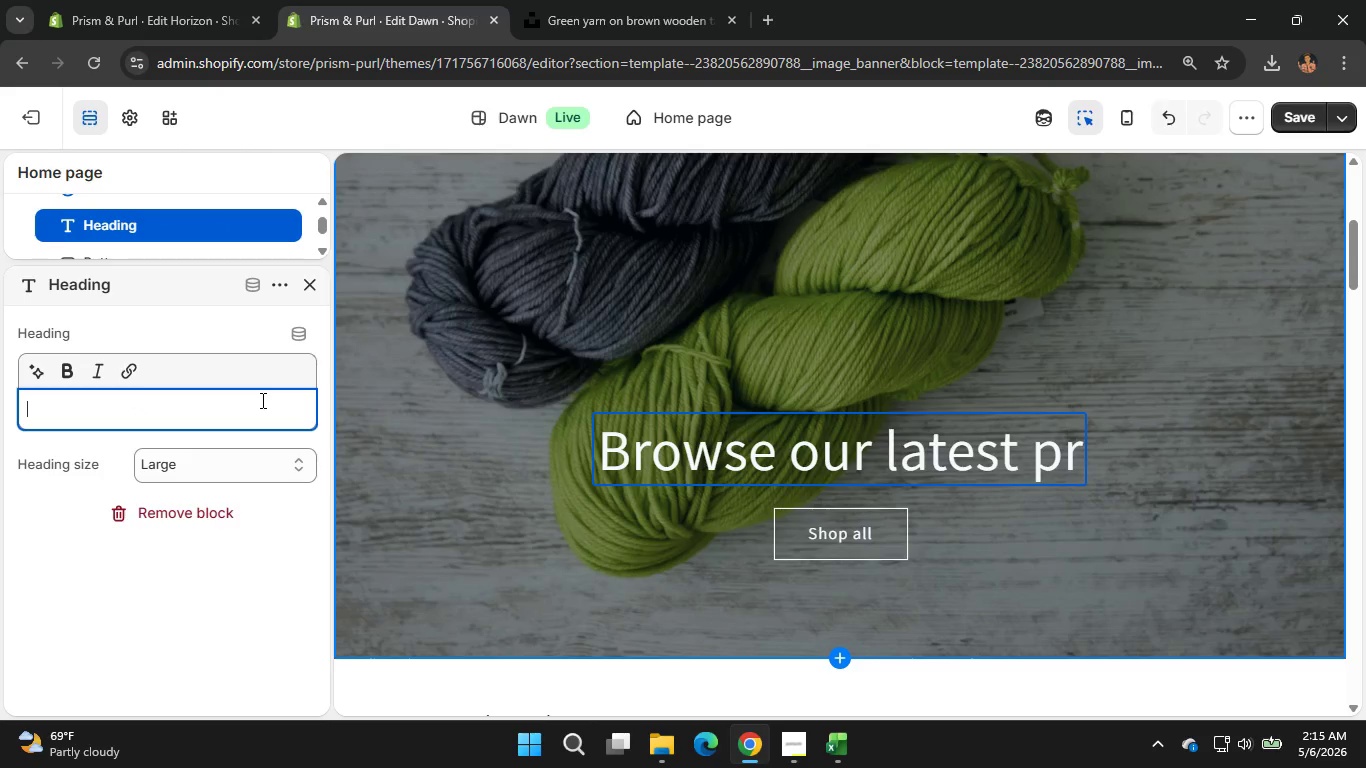 
type(Get Everything)
 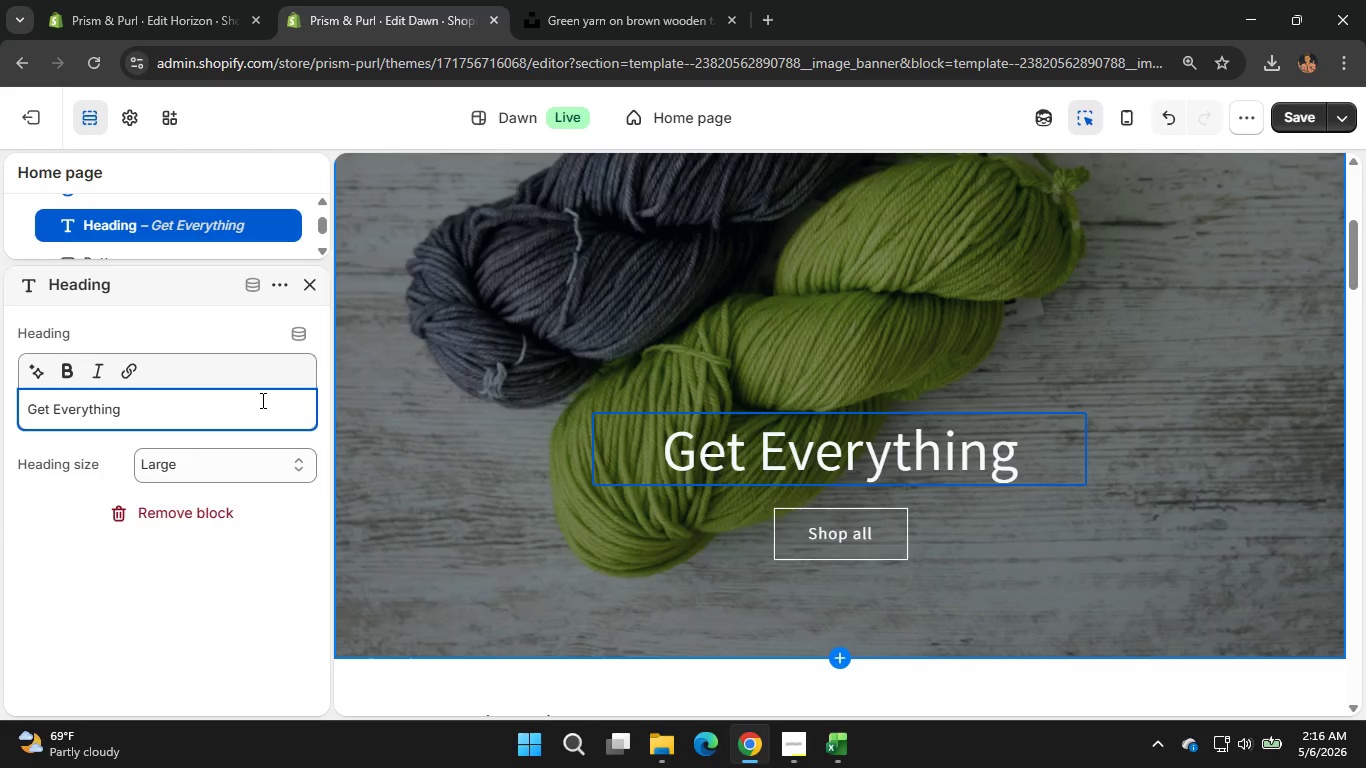 
wait(23.58)
 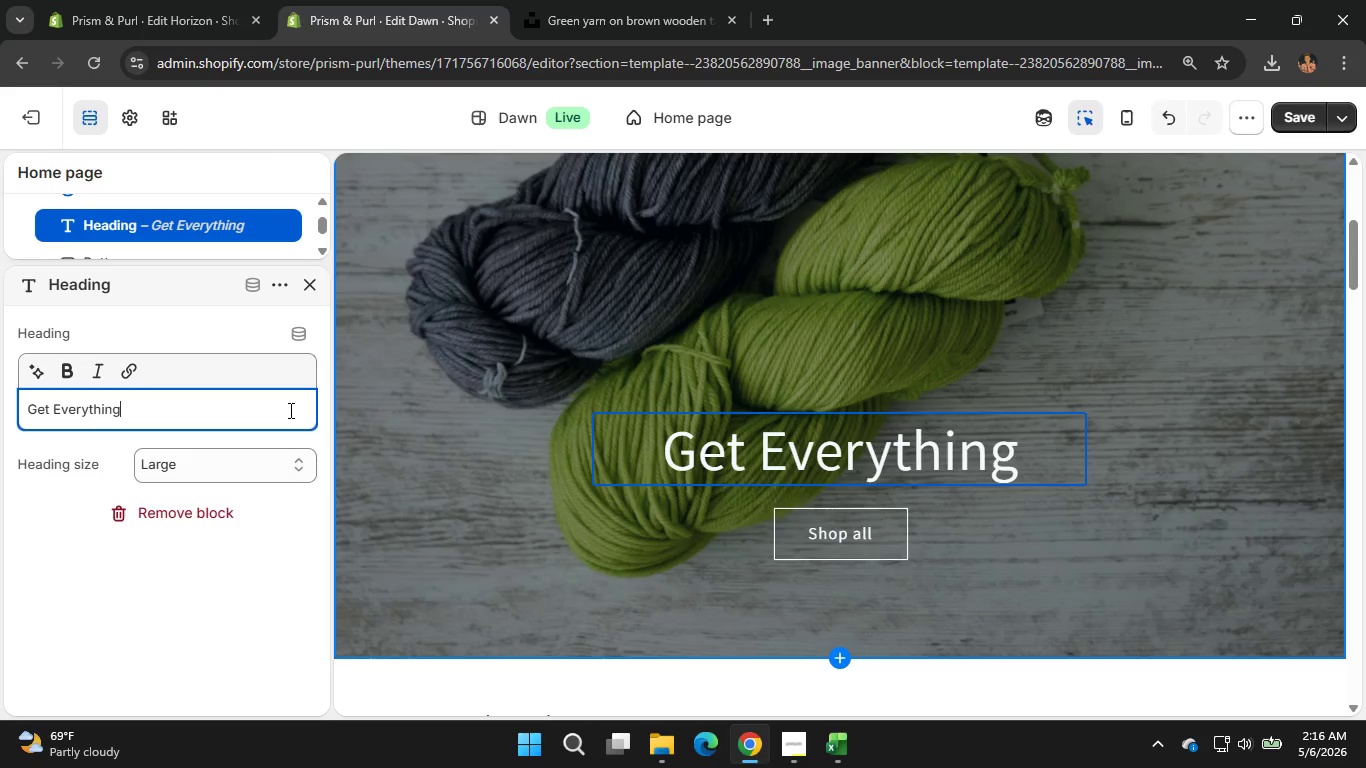 
left_click([424, 665])
 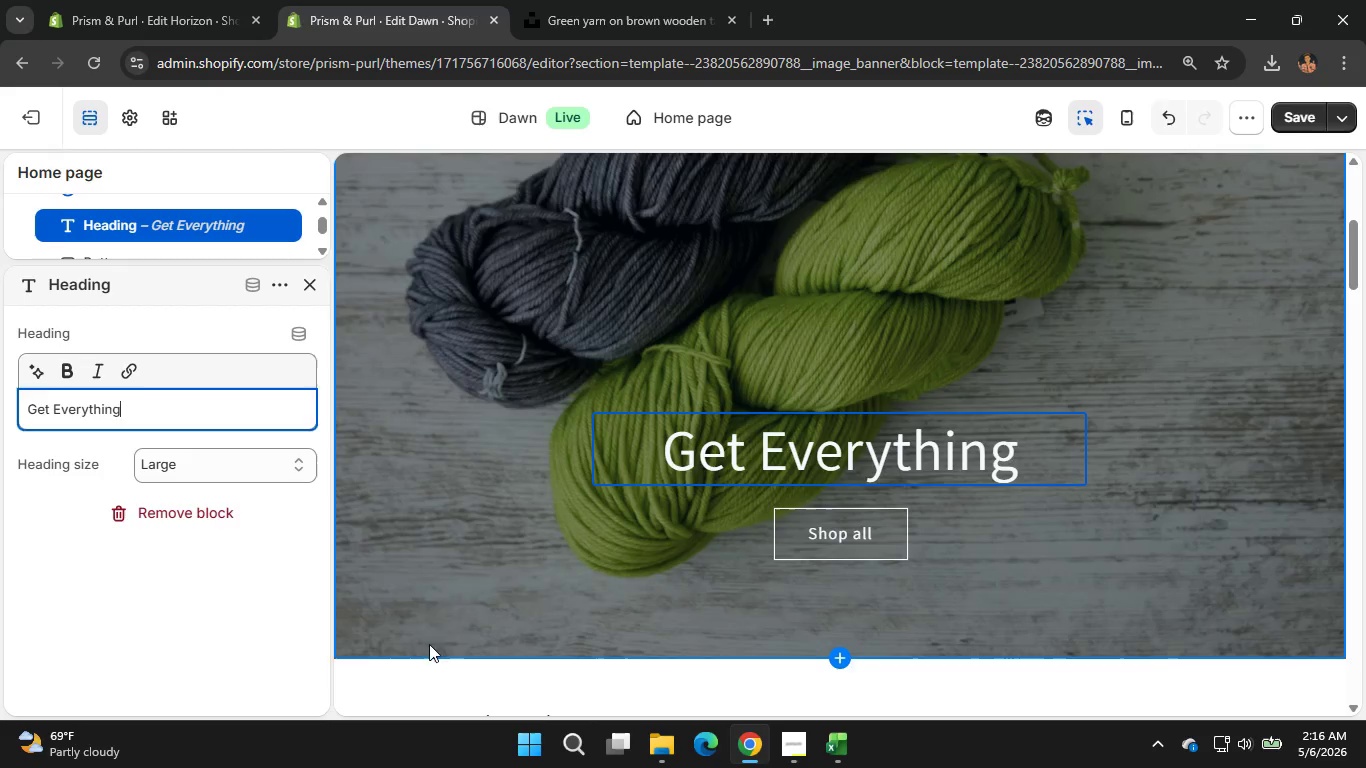 
scroll: coordinate [634, 613], scroll_direction: down, amount: 1.0
 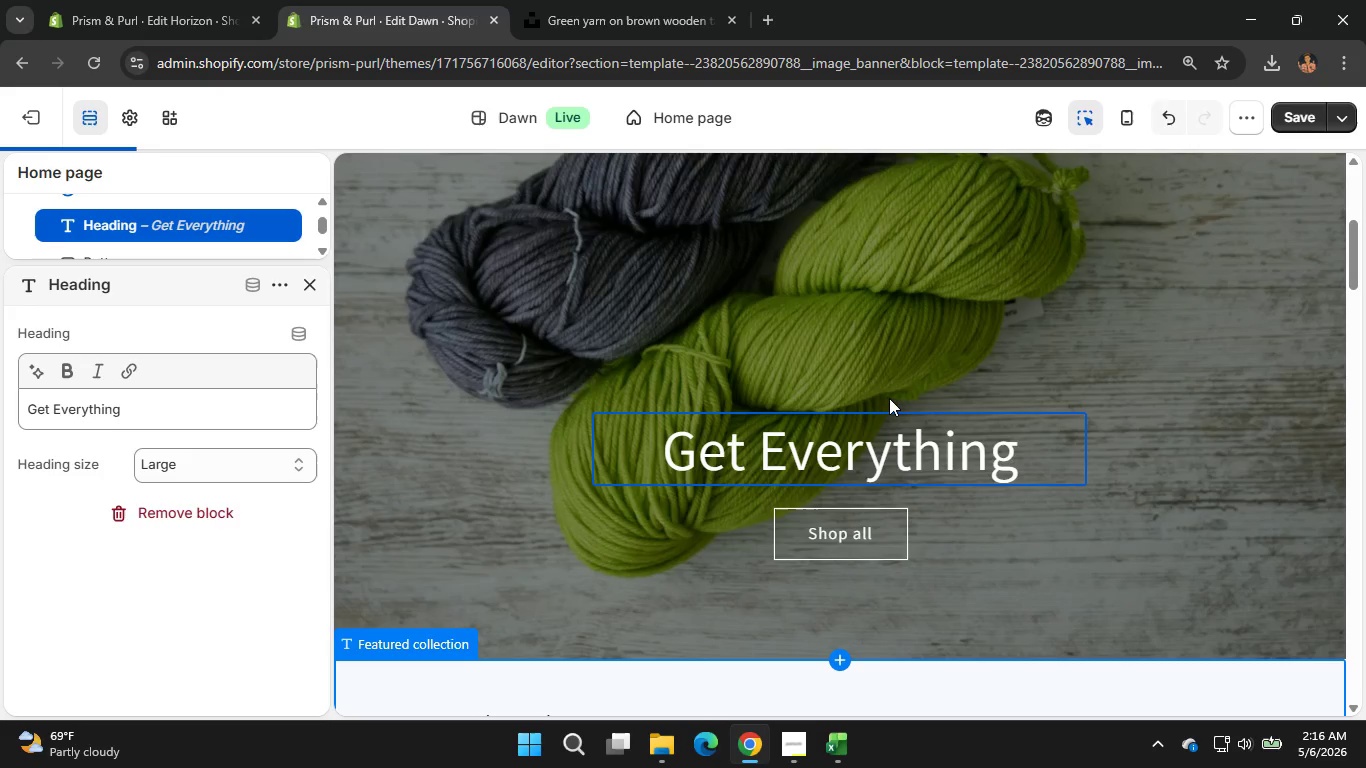 
left_click([1005, 359])
 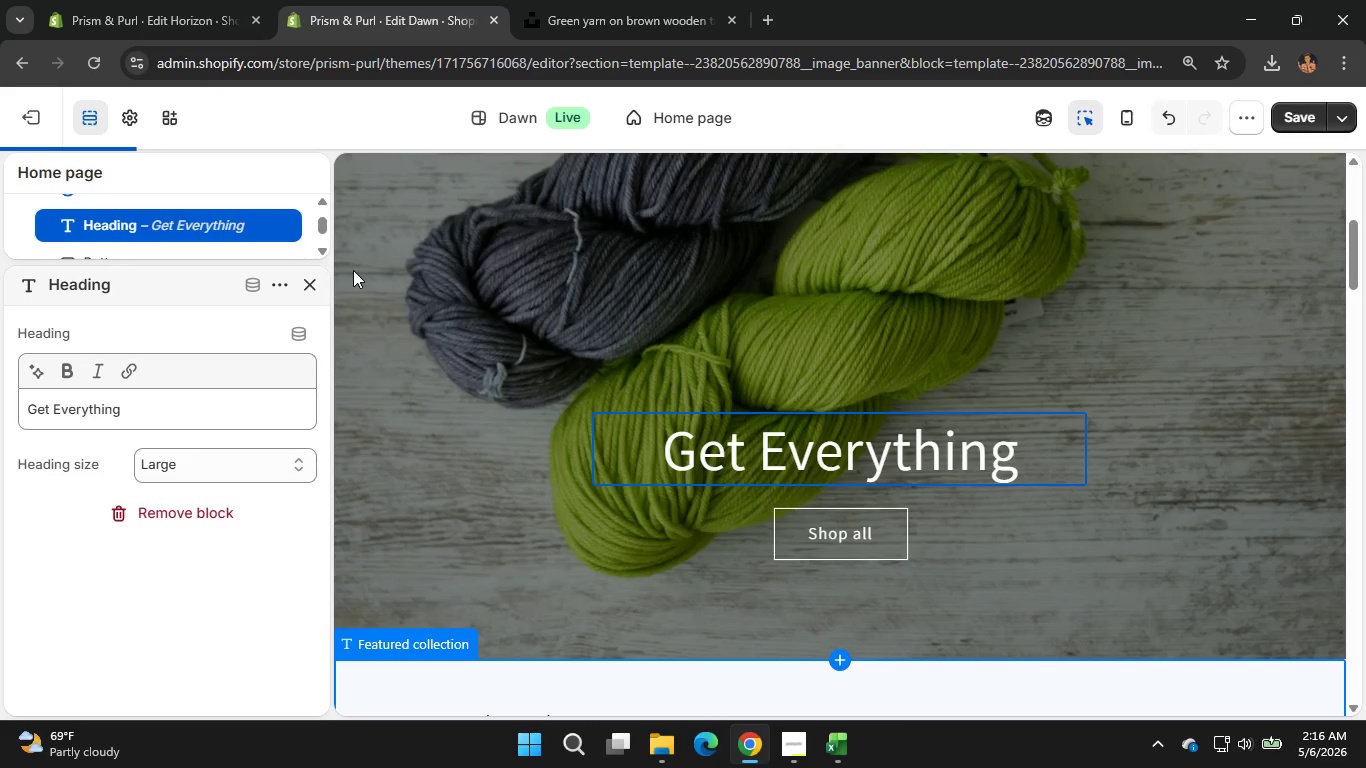 
wait(5.48)
 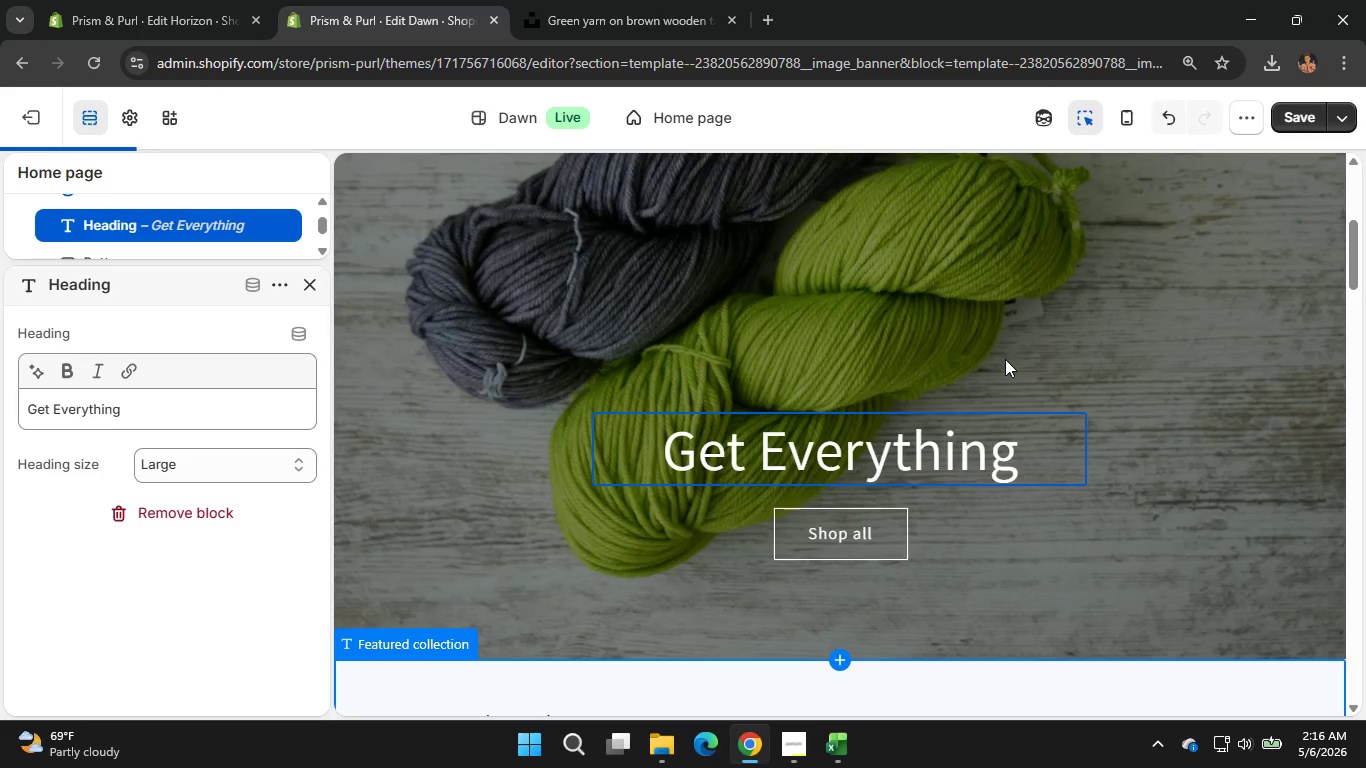 
left_click([447, 224])
 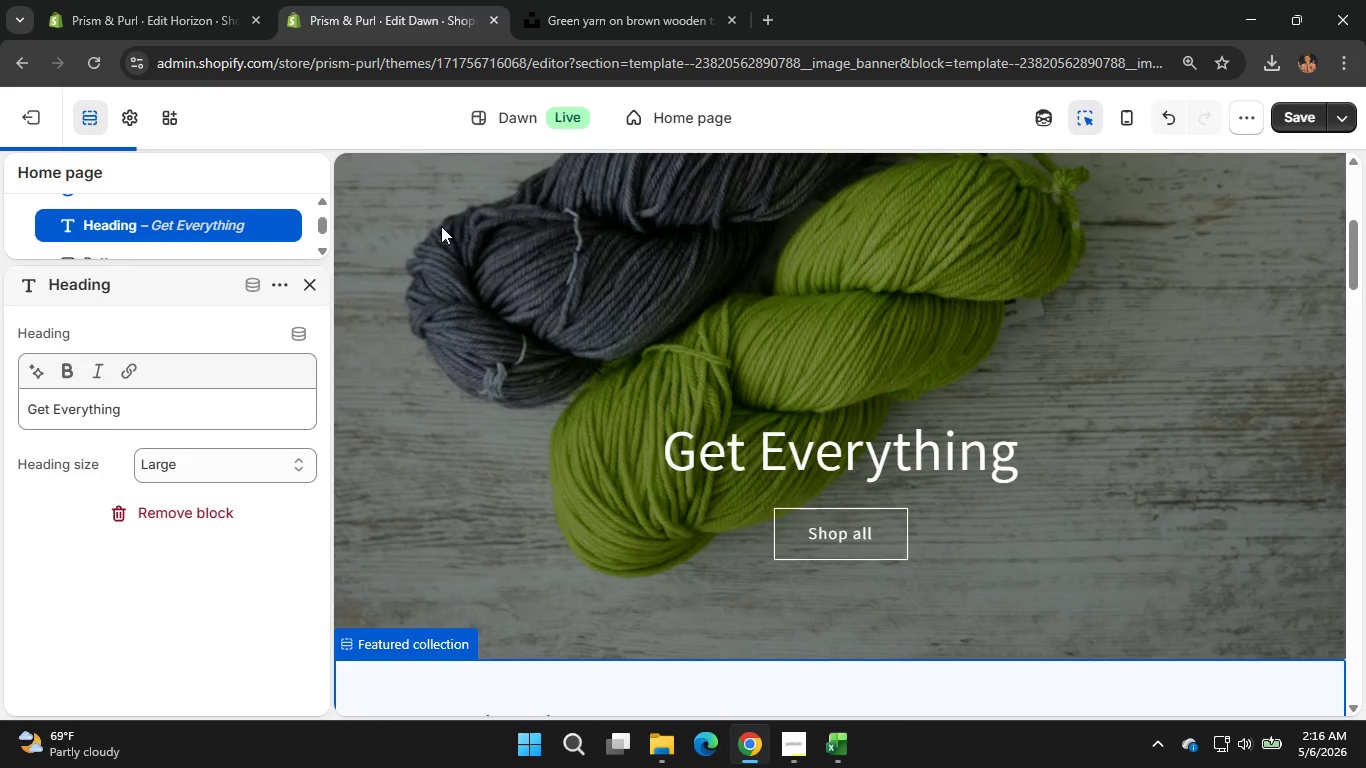 
left_click([404, 106])
 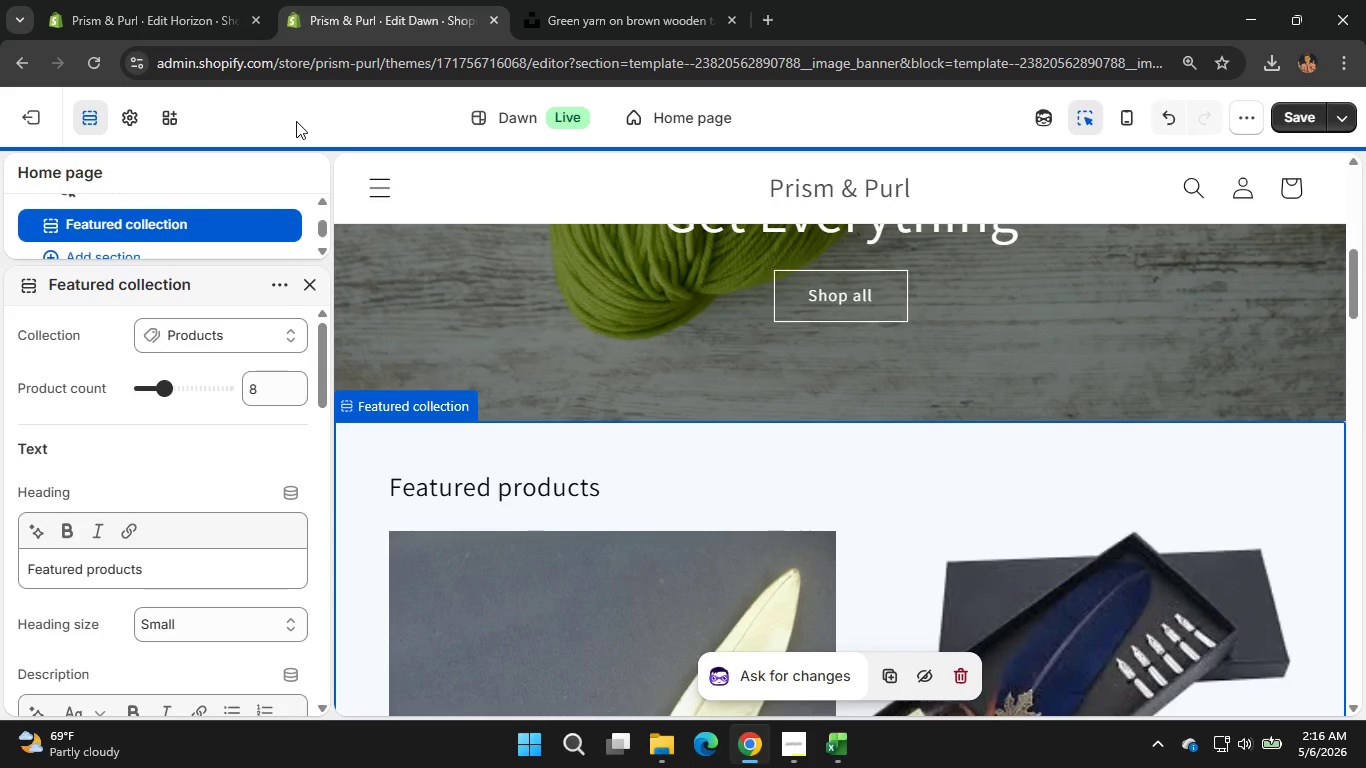 
left_click([126, 112])
 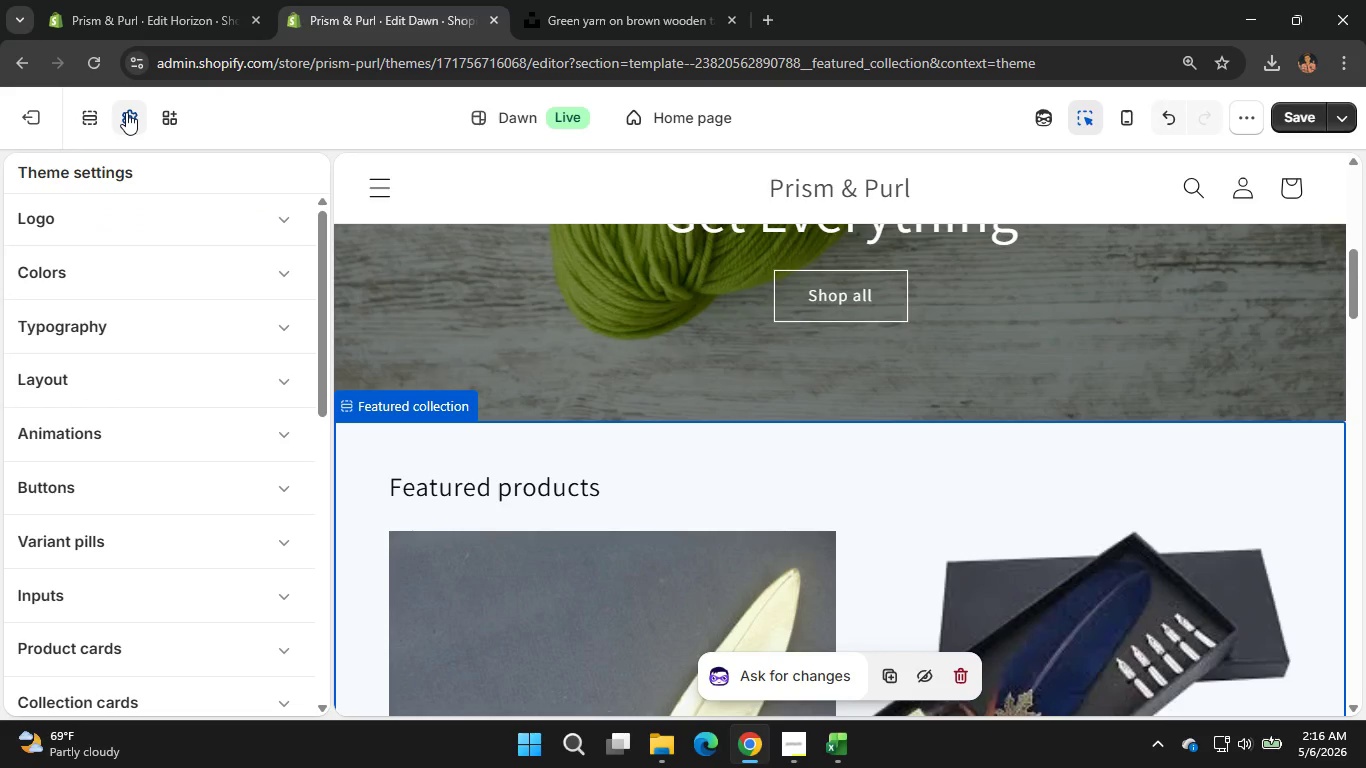 
wait(9.77)
 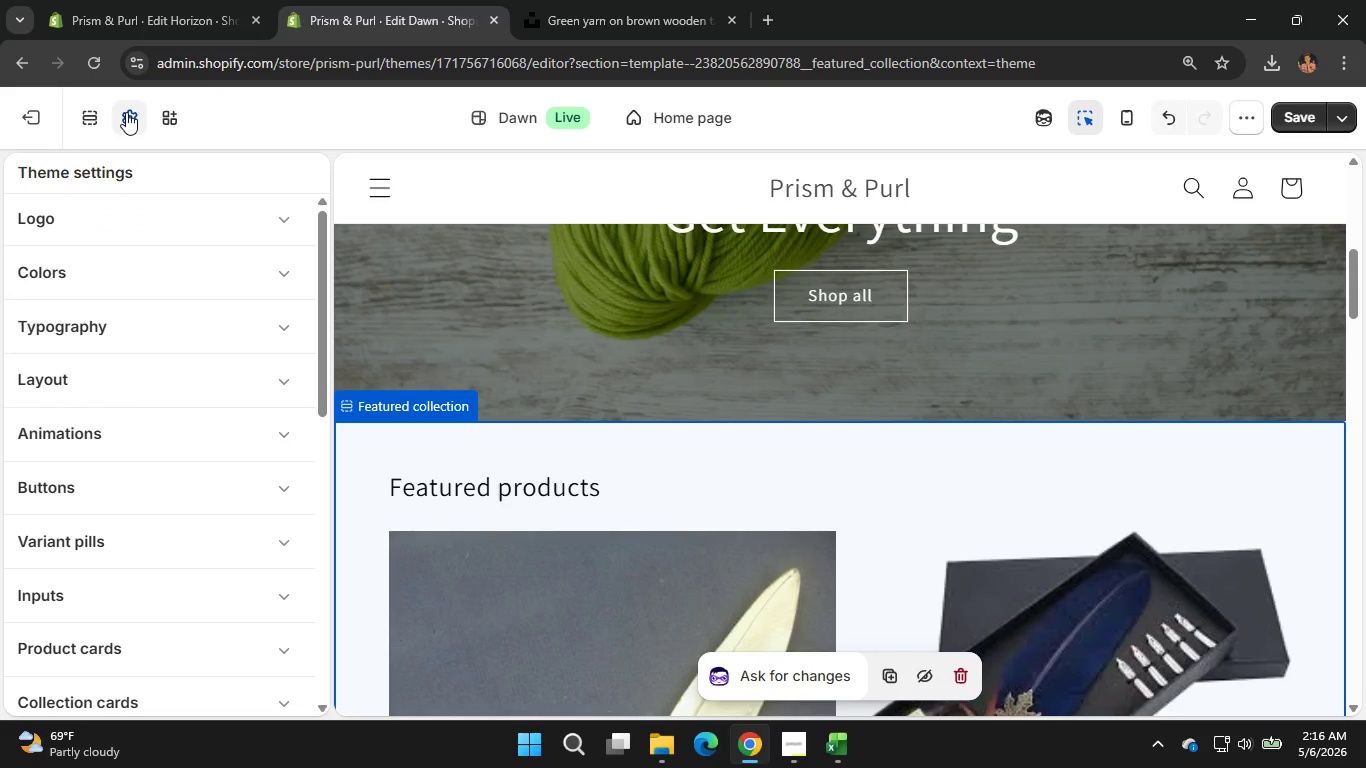 
left_click([273, 271])
 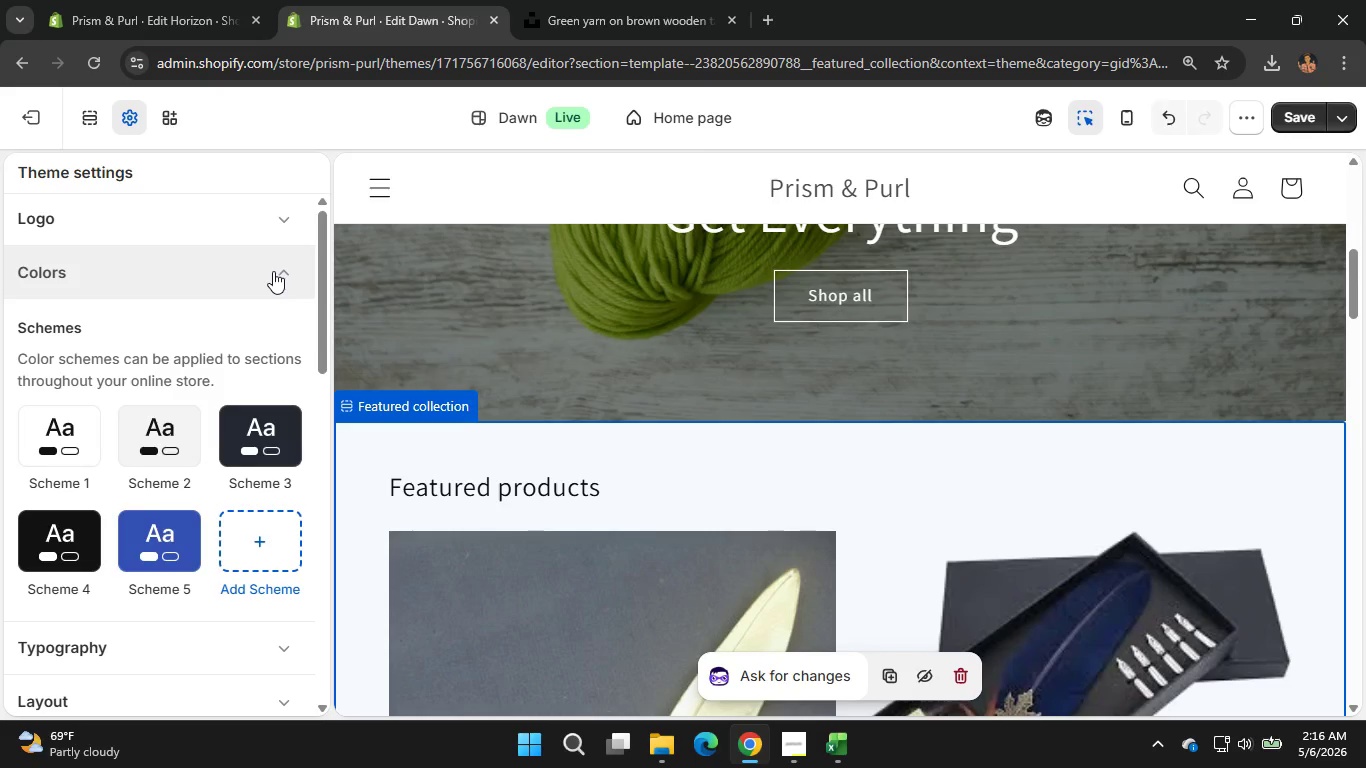 
left_click([269, 448])
 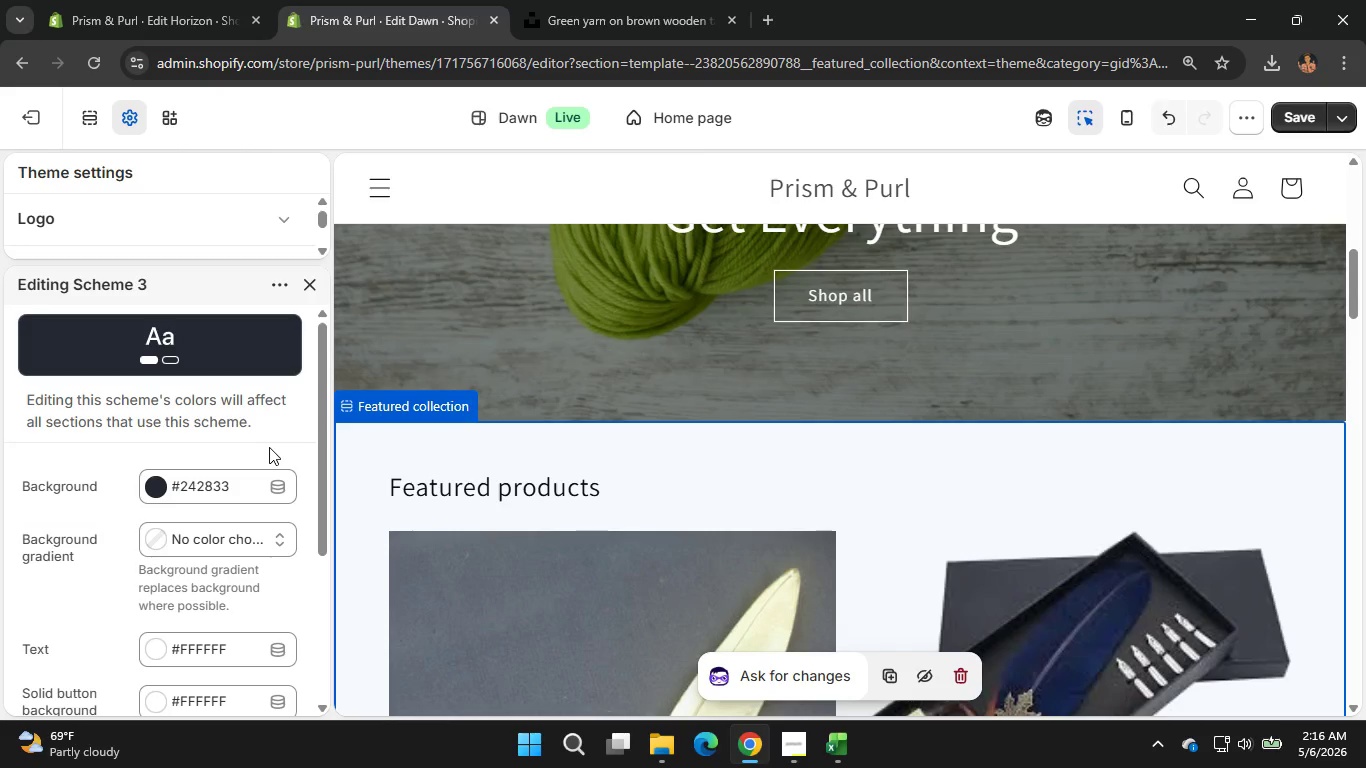 
left_click([216, 531])
 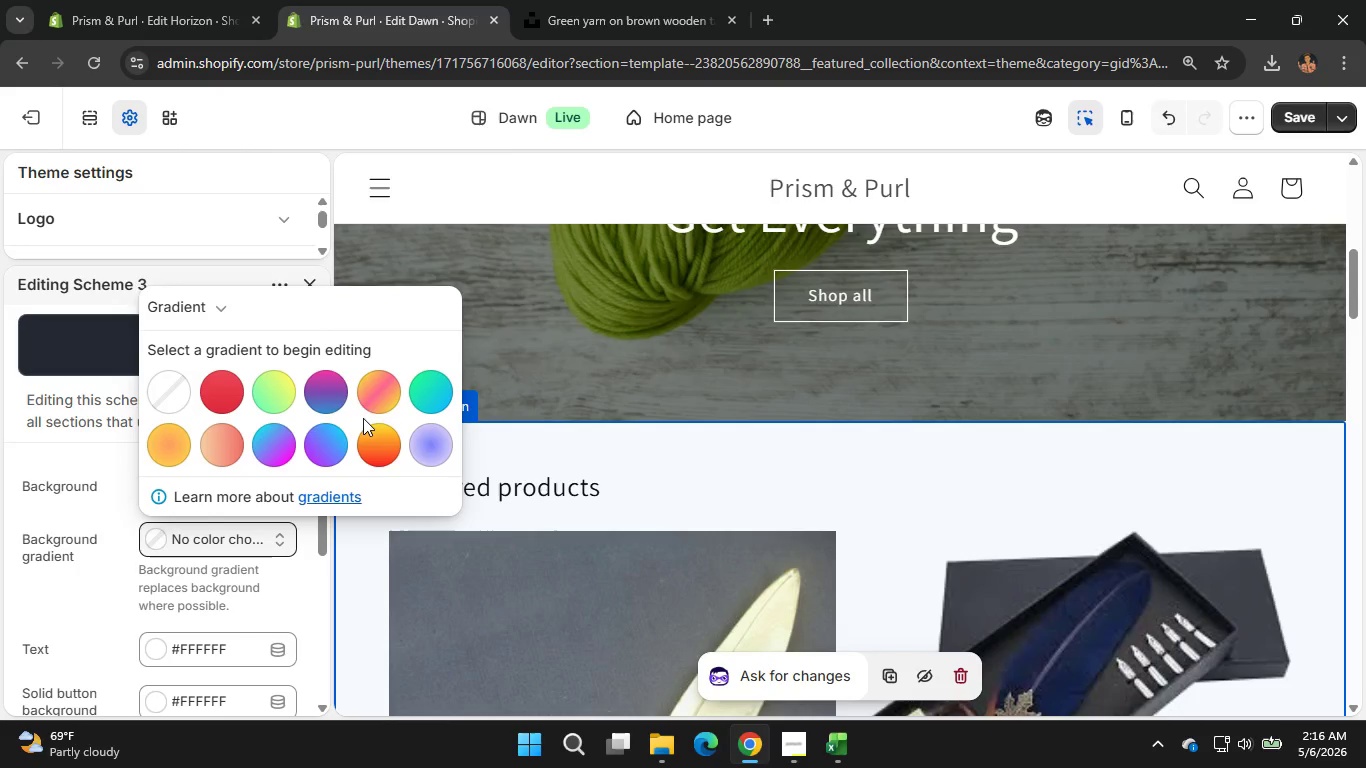 
left_click([340, 401])
 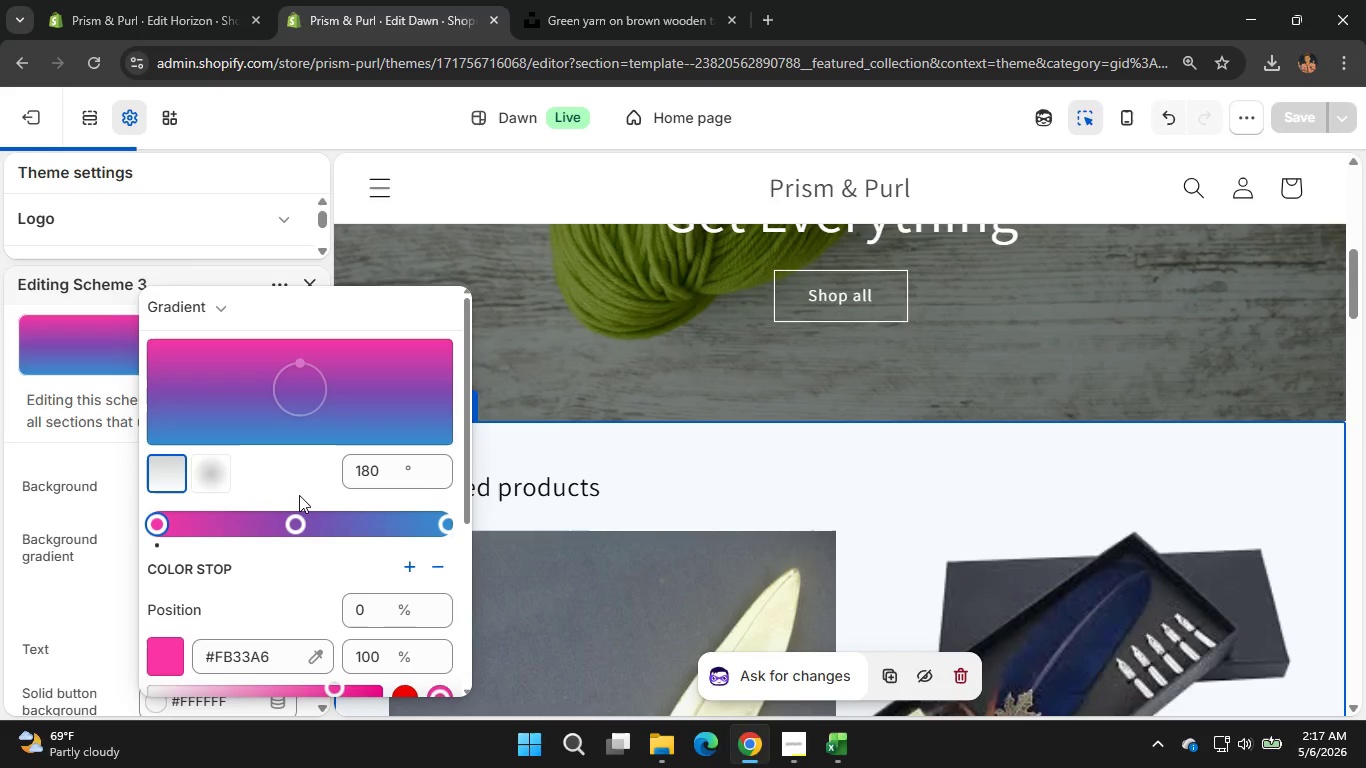 
left_click_drag(start_coordinate=[255, 380], to_coordinate=[234, 388])
 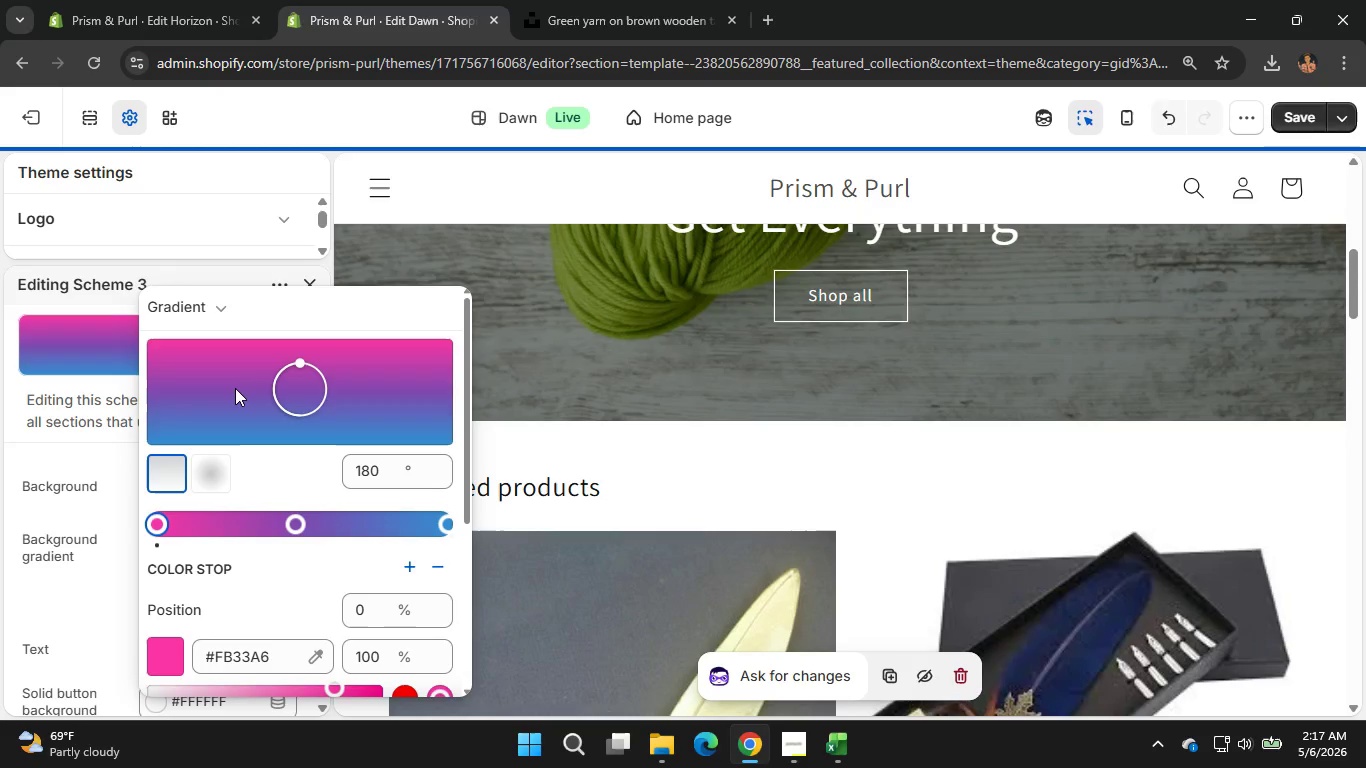 
left_click_drag(start_coordinate=[242, 389], to_coordinate=[298, 395])
 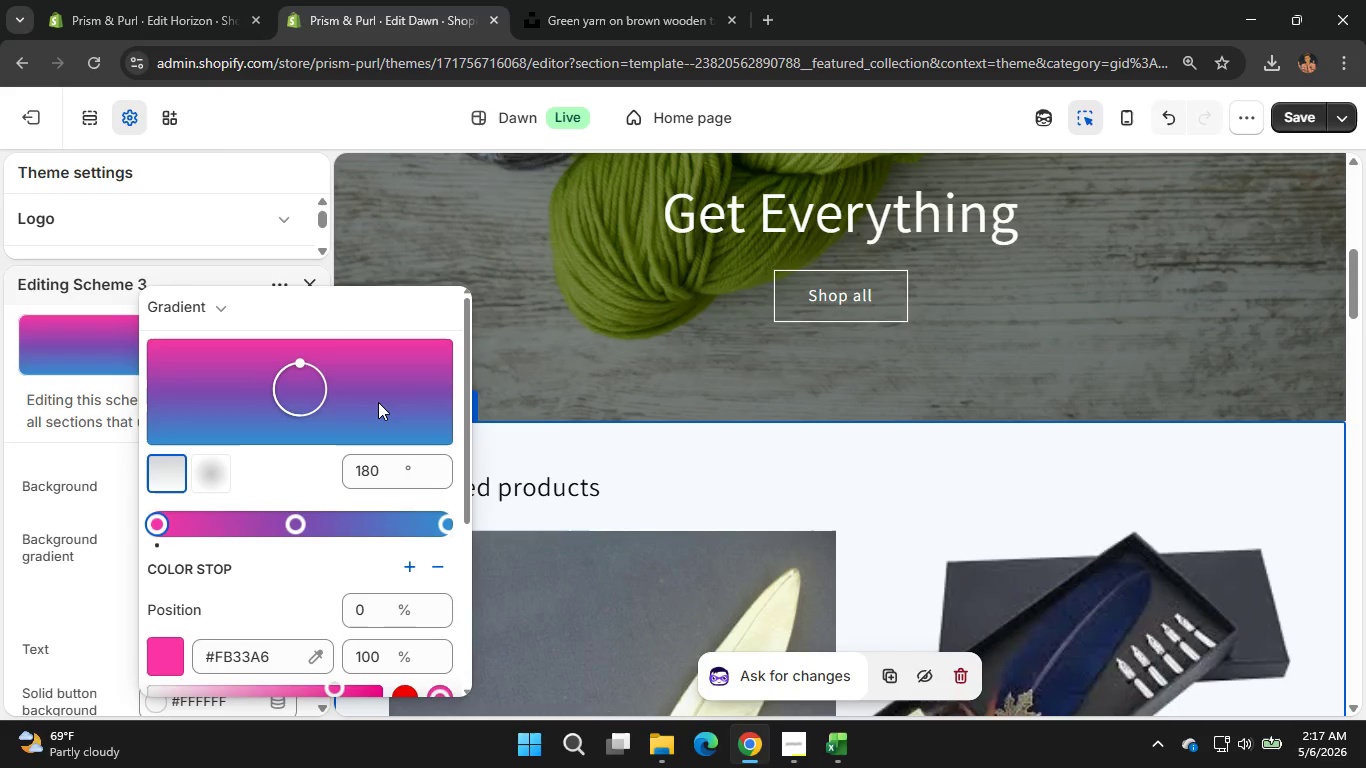 
left_click([378, 402])
 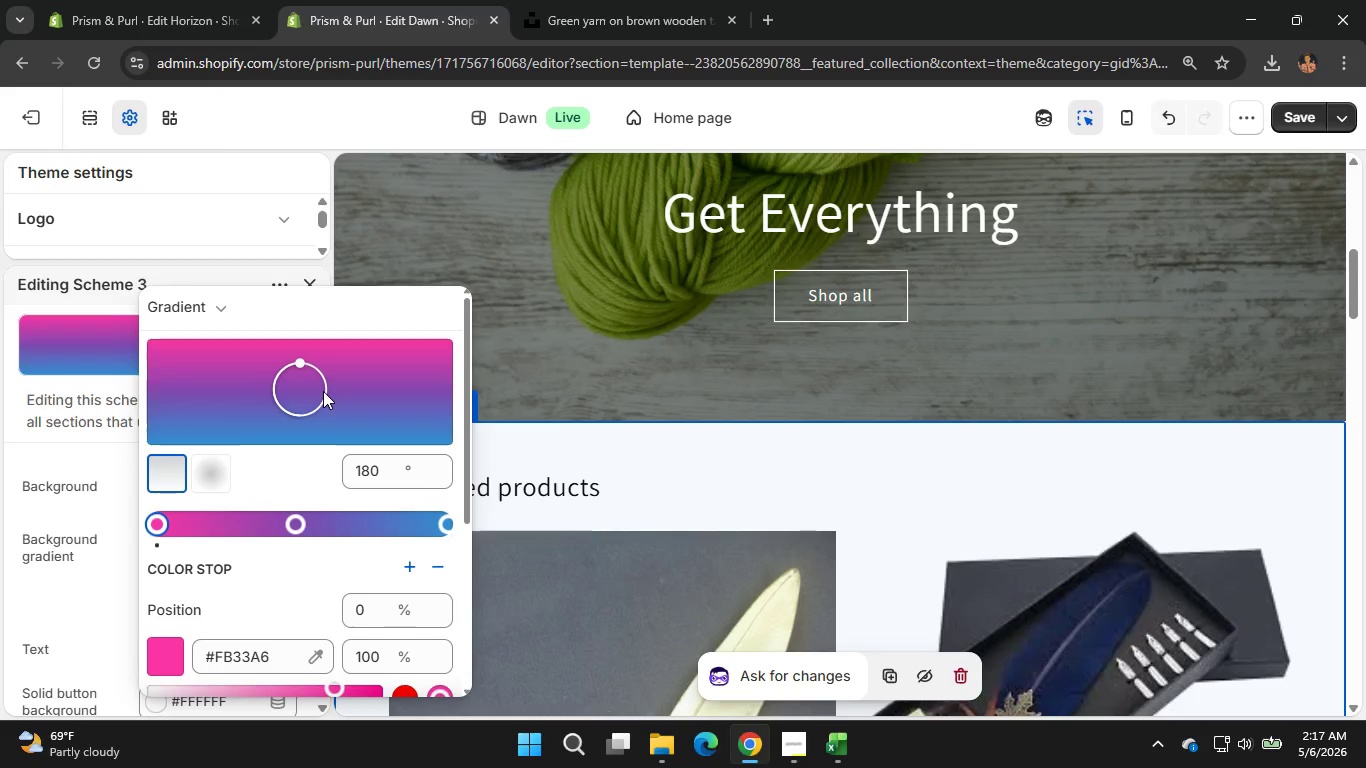 
left_click_drag(start_coordinate=[316, 390], to_coordinate=[330, 374])
 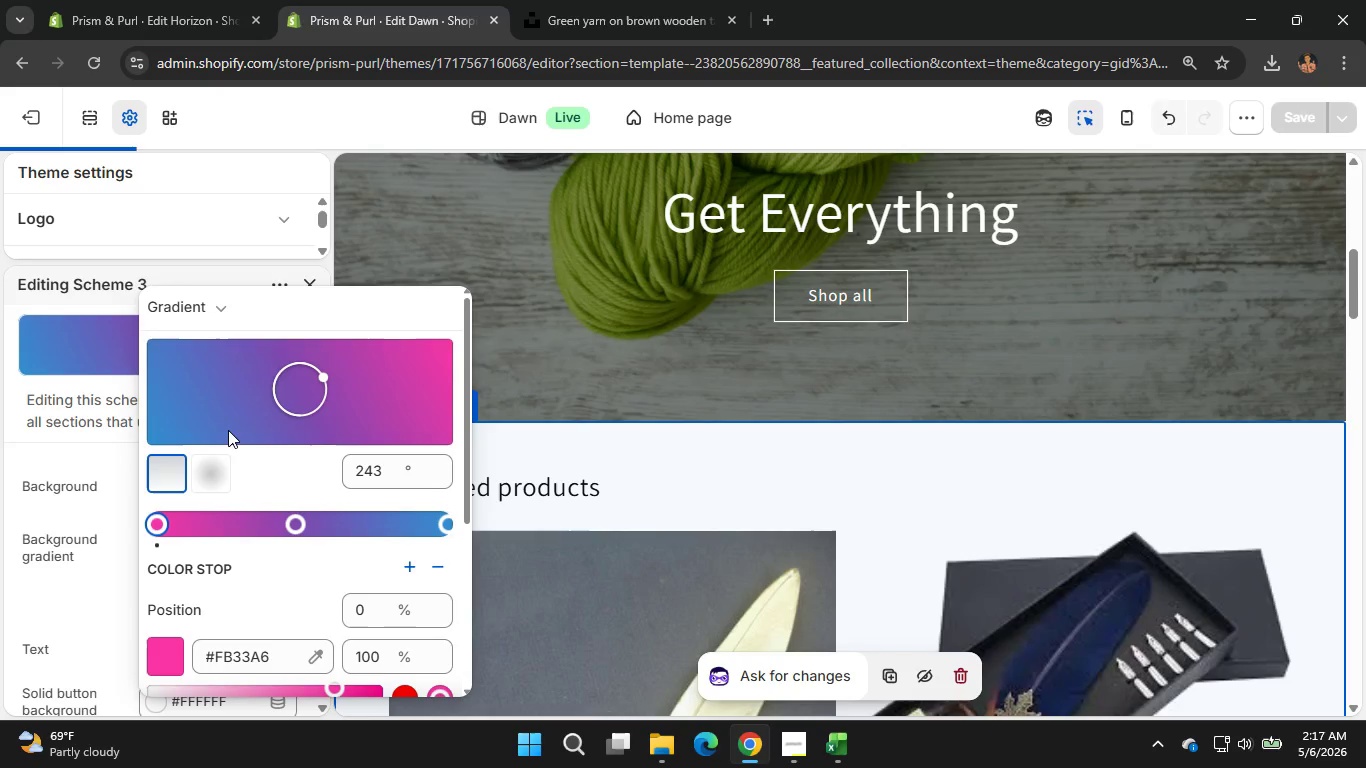 
double_click([128, 495])
 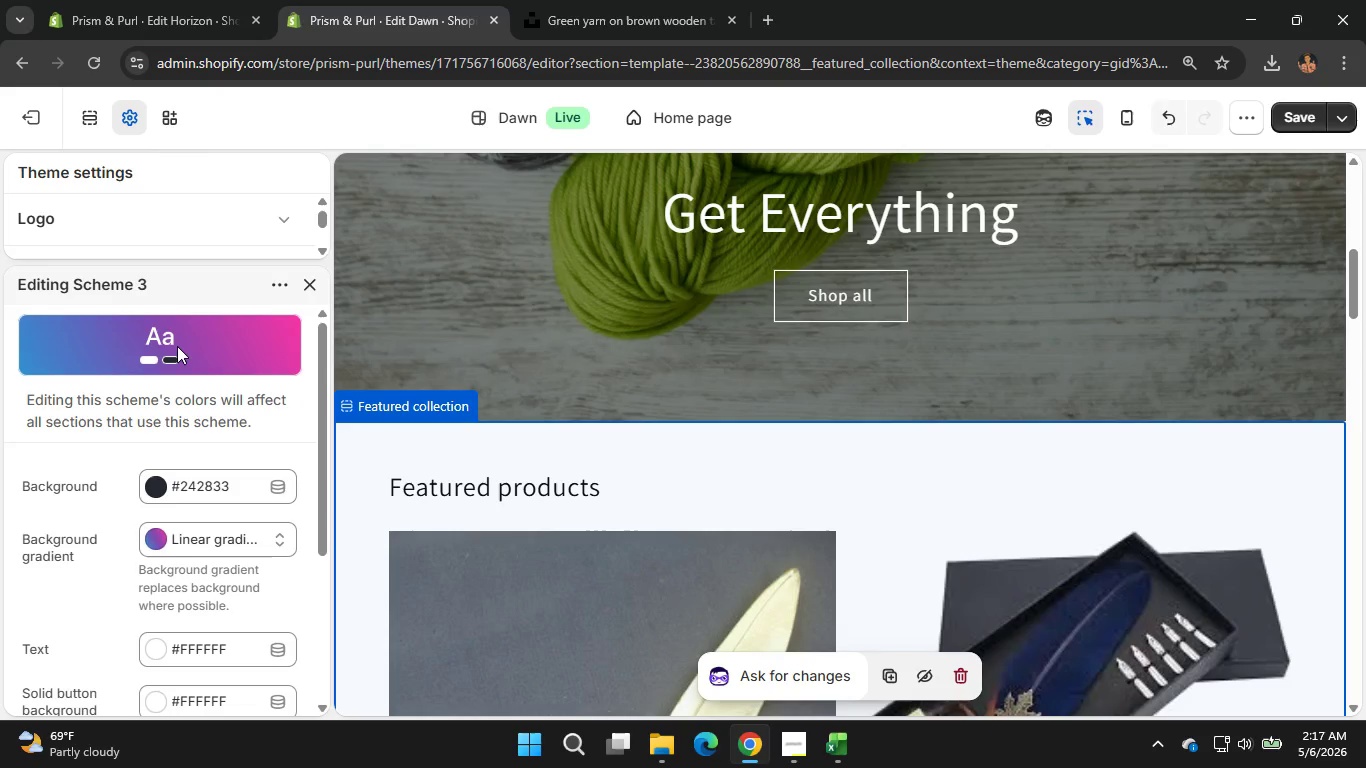 
wait(10.7)
 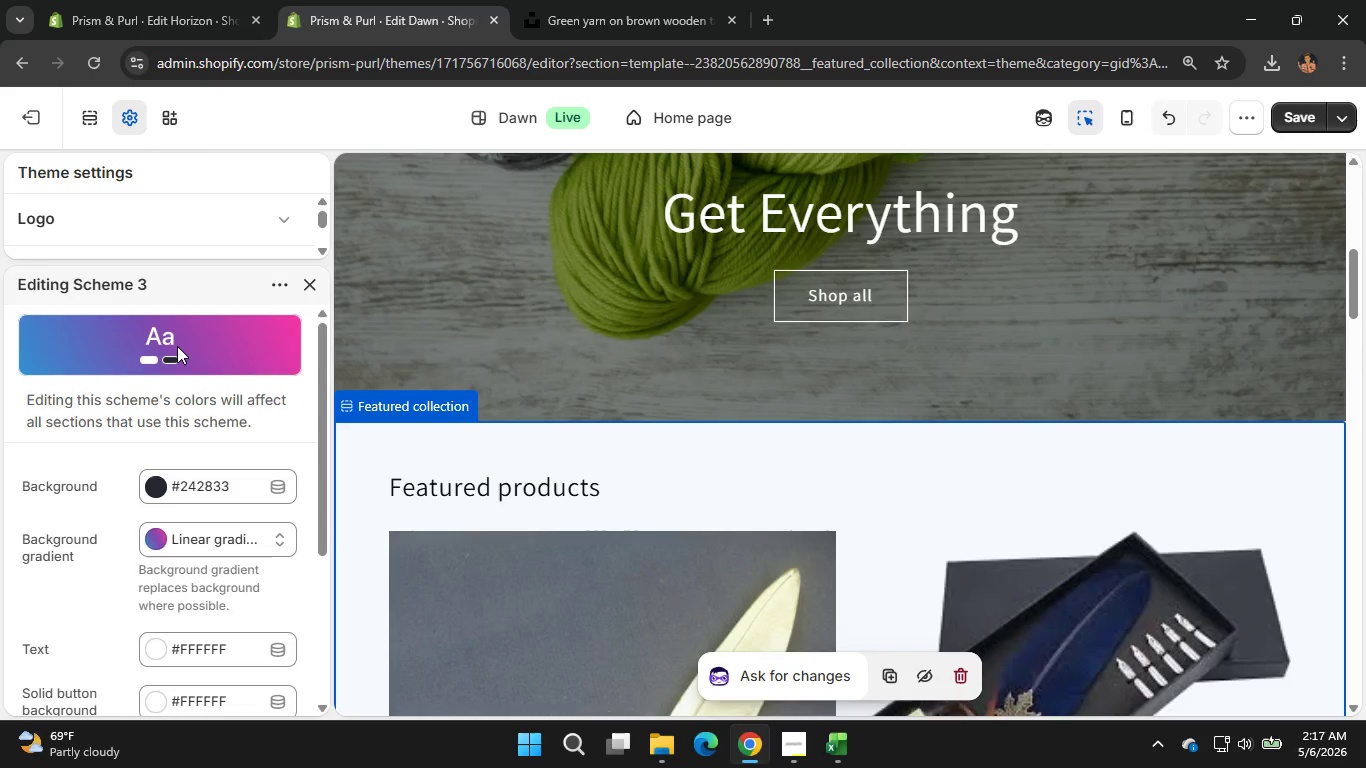 
left_click([1287, 124])
 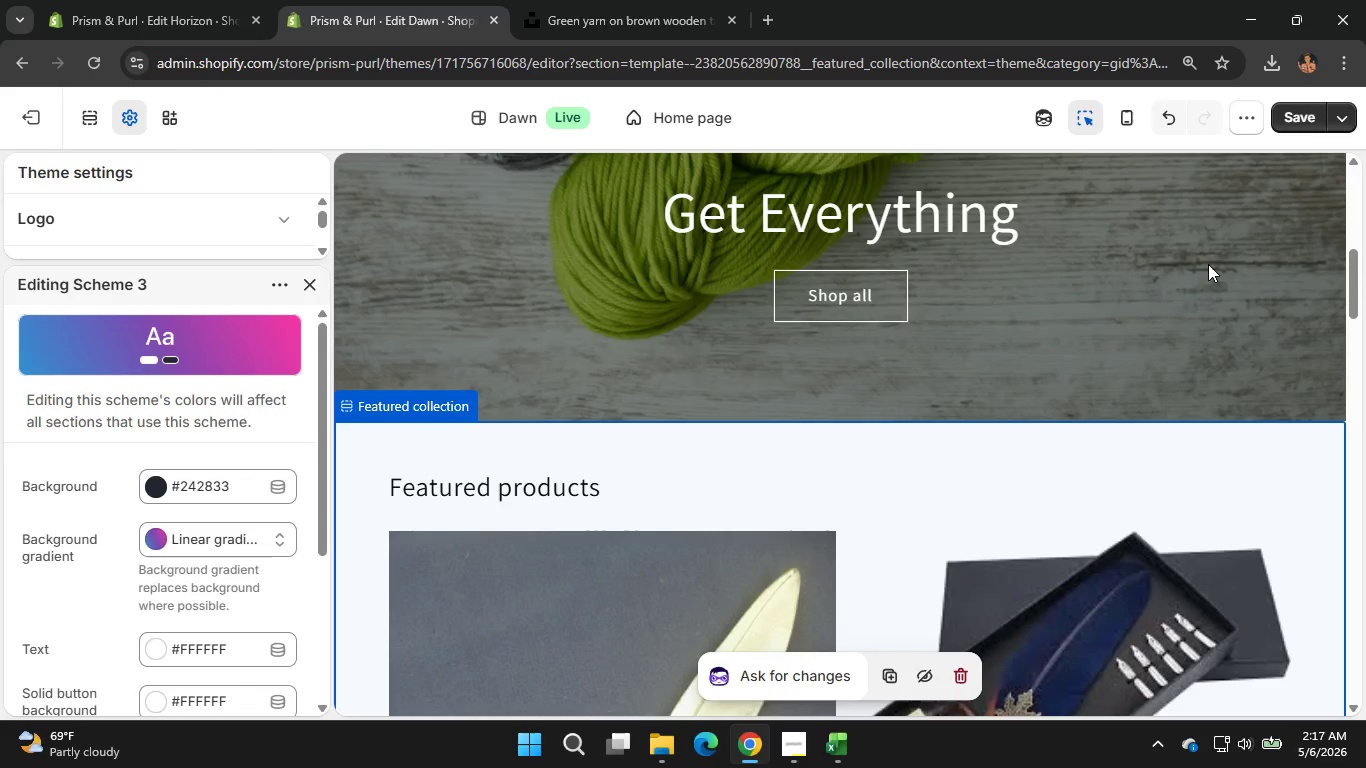 
scroll: coordinate [1066, 469], scroll_direction: down, amount: 19.0
 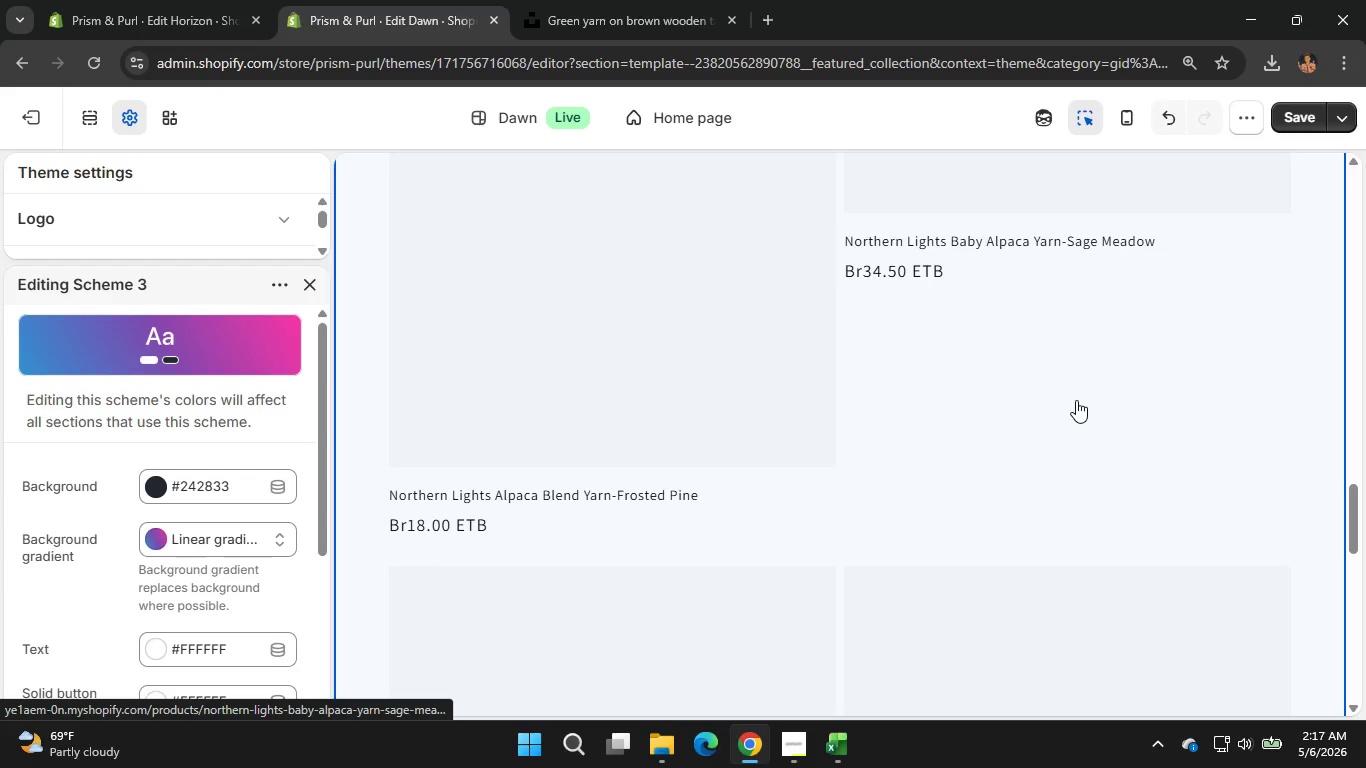 
left_click([1304, 104])
 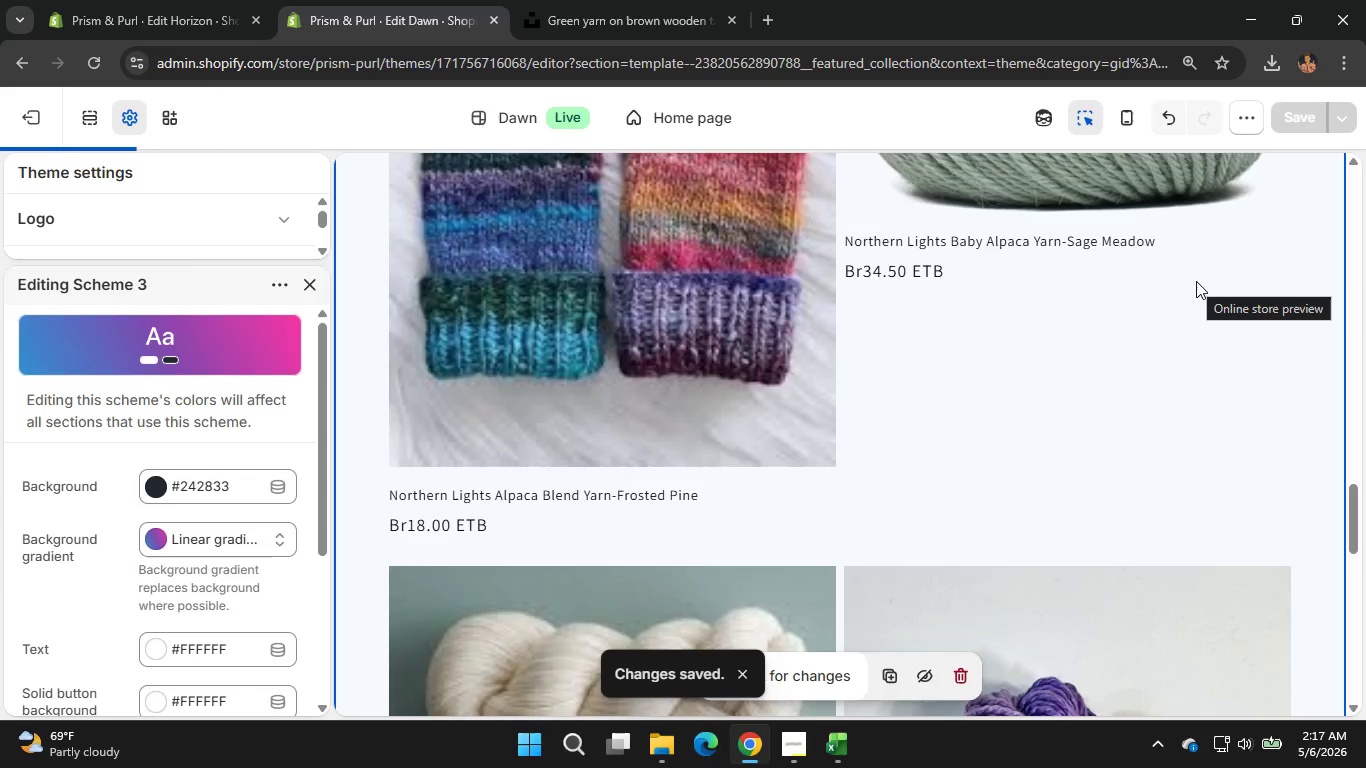 
wait(6.08)
 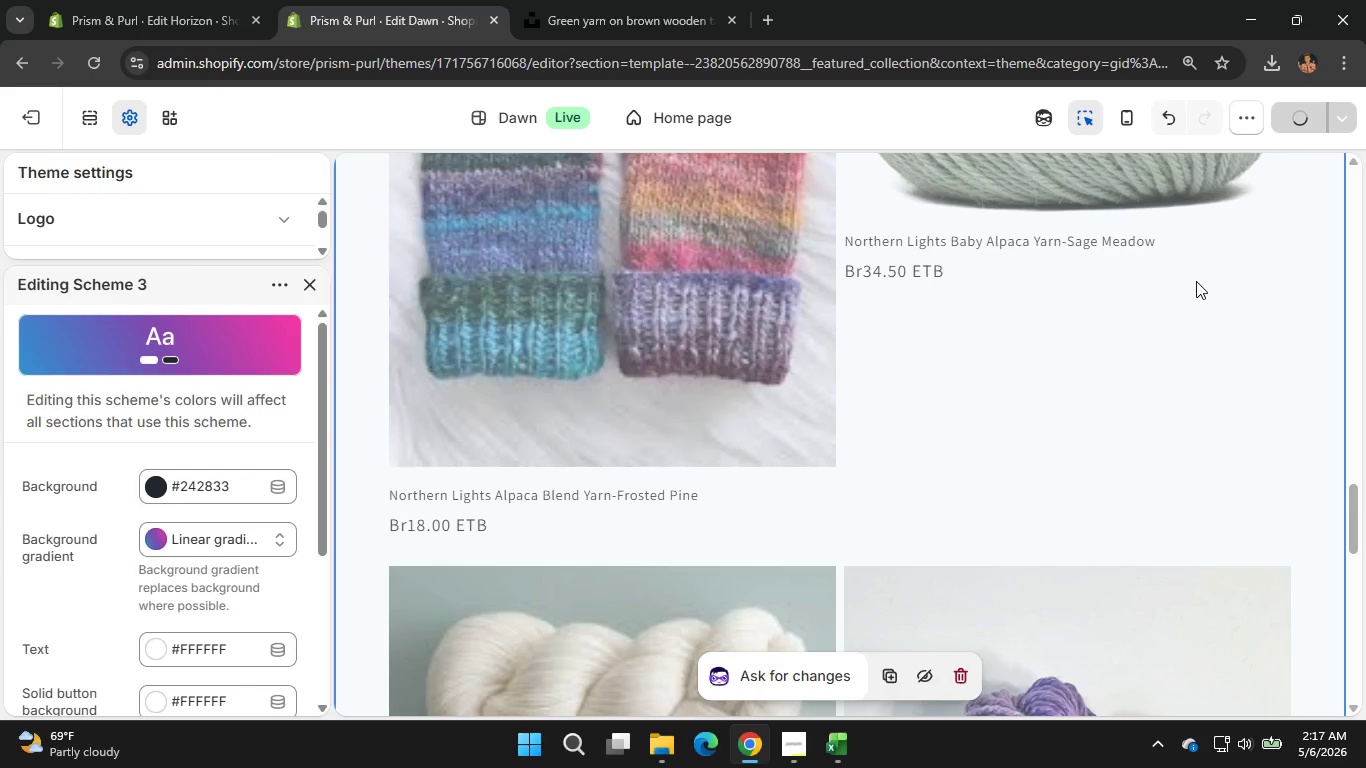 
scroll: coordinate [1196, 281], scroll_direction: up, amount: 6.0
 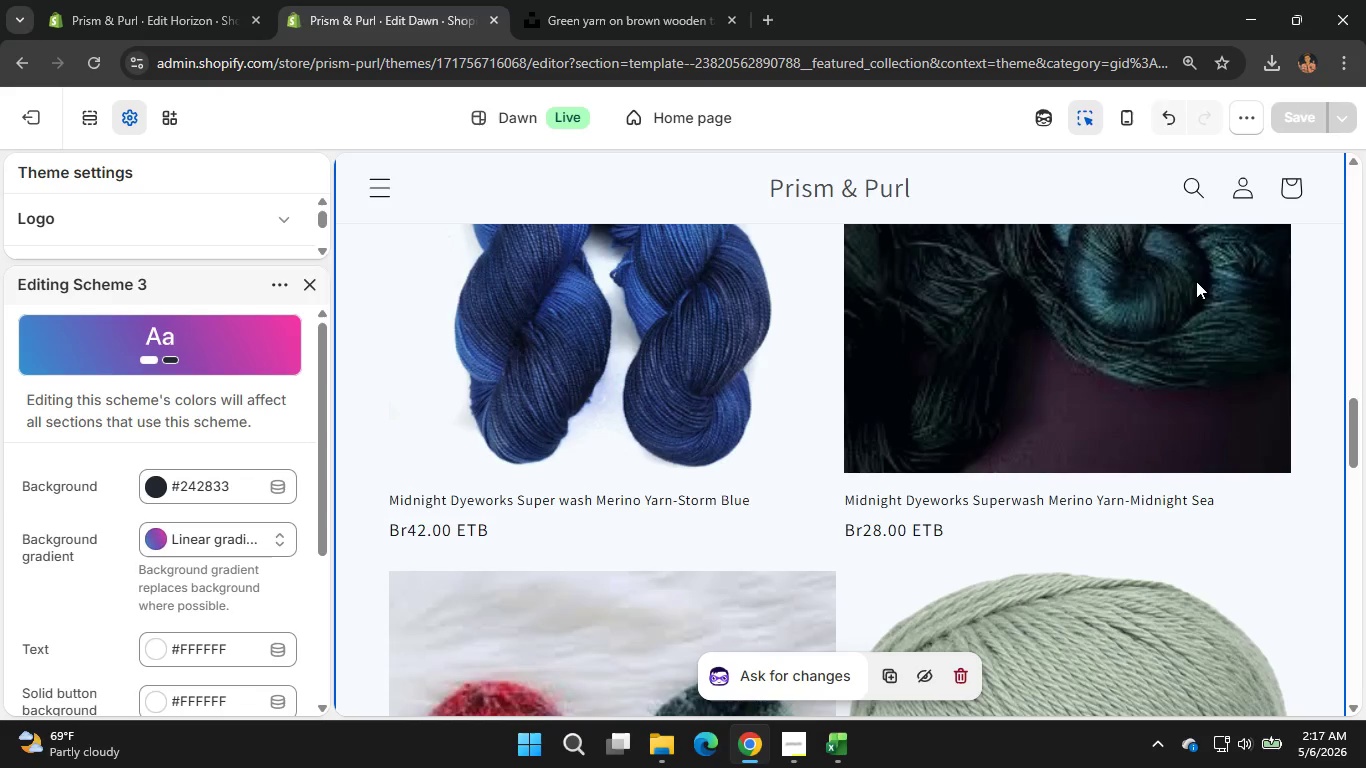 
left_click([29, 103])
 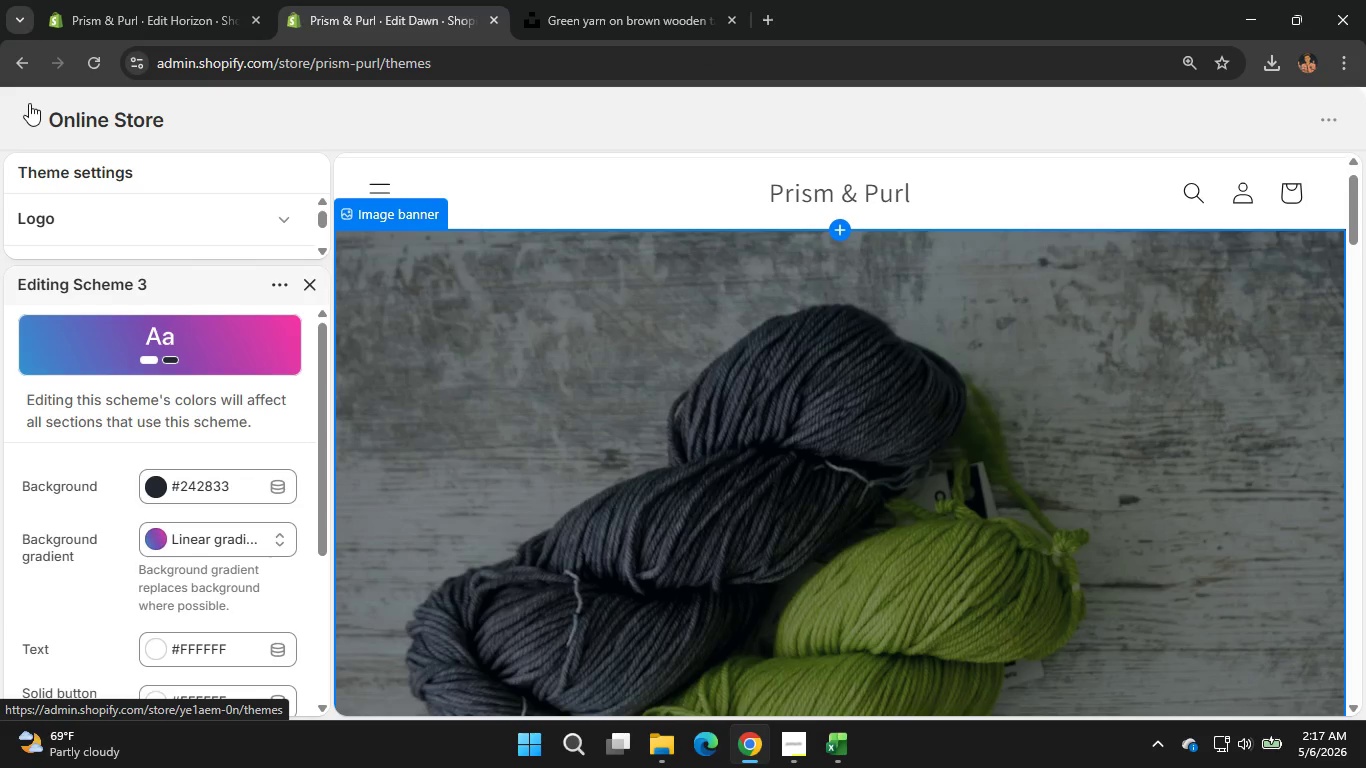 
wait(6.34)
 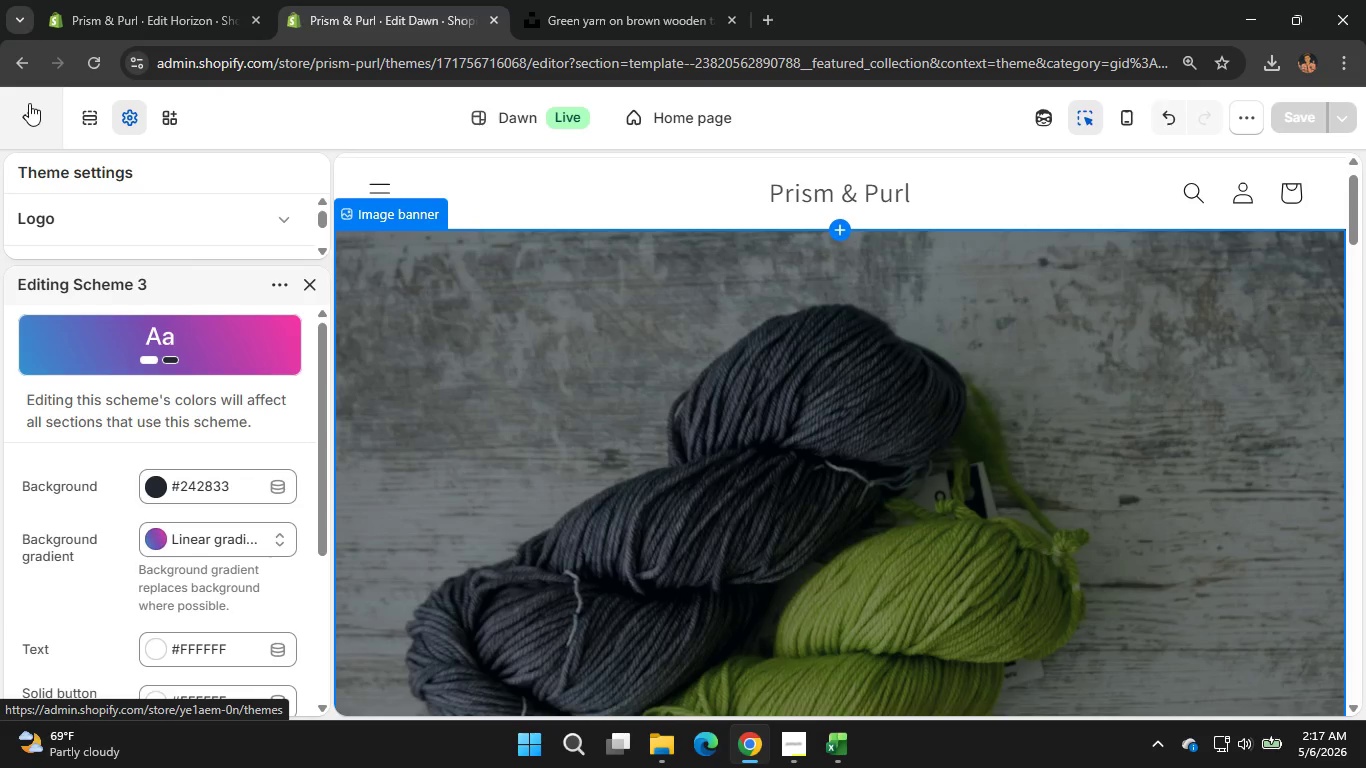 
left_click([224, 496])